 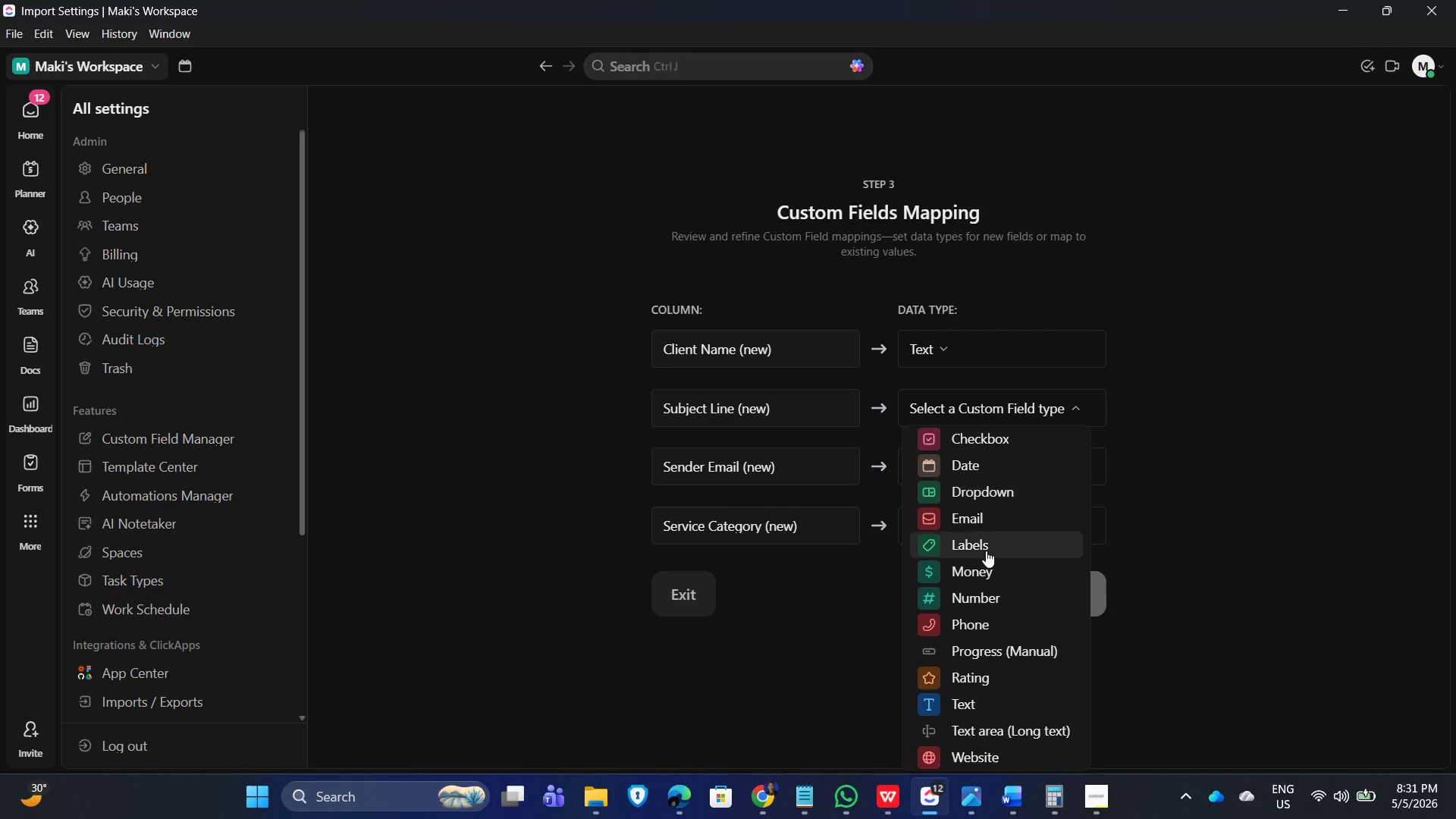 
left_click([1023, 466])
 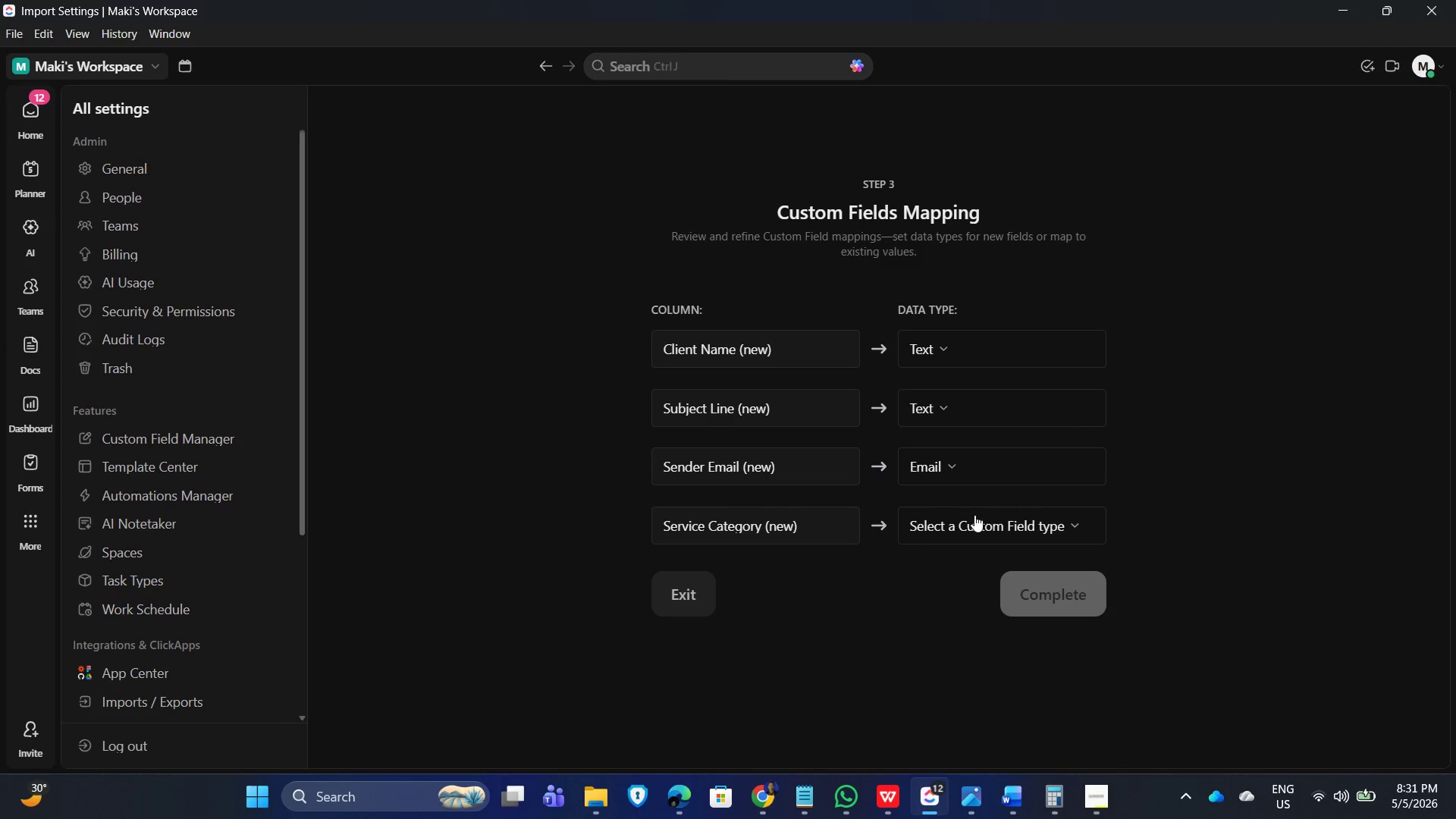 
wait(5.52)
 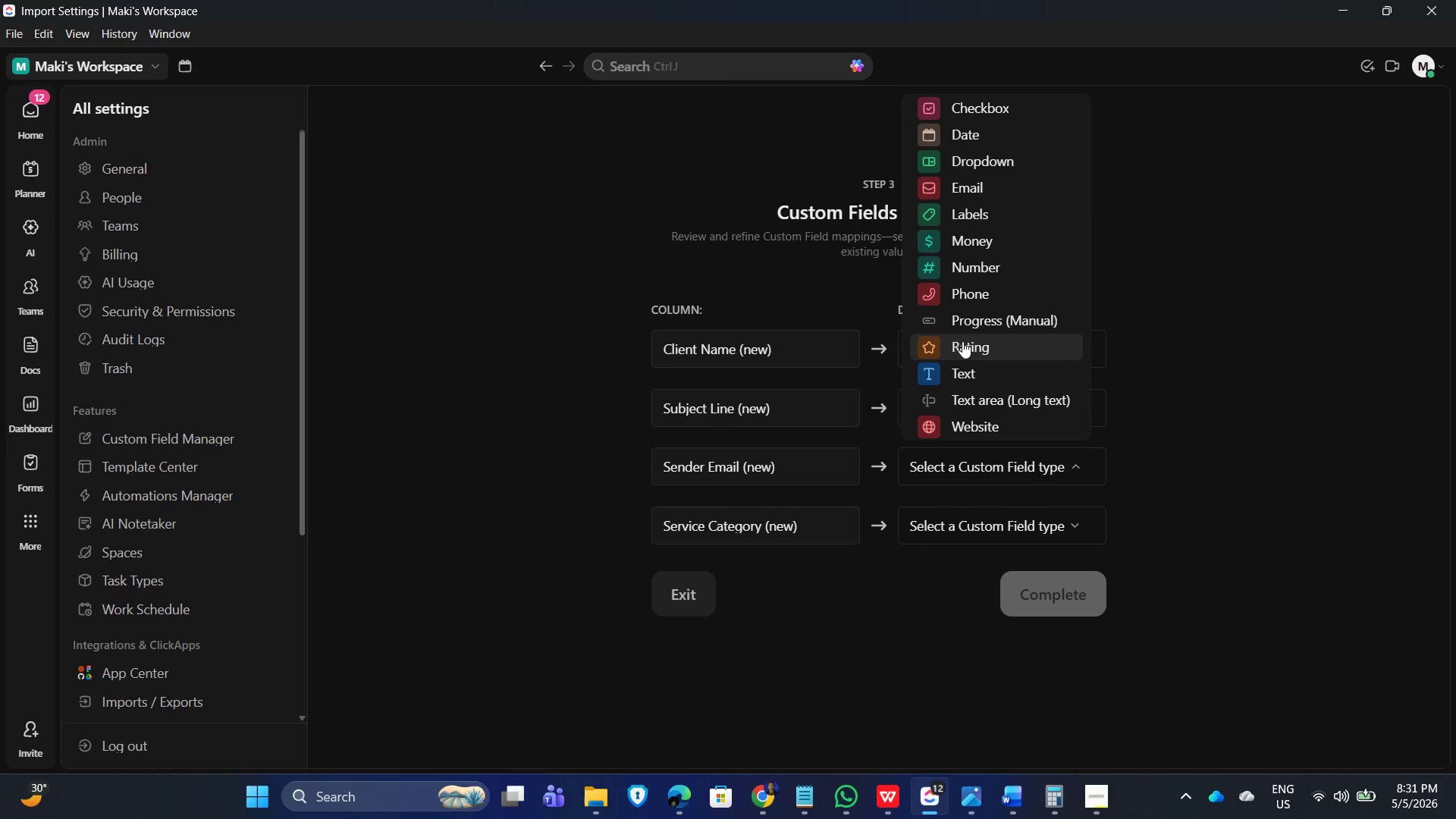 
left_click([1024, 526])
 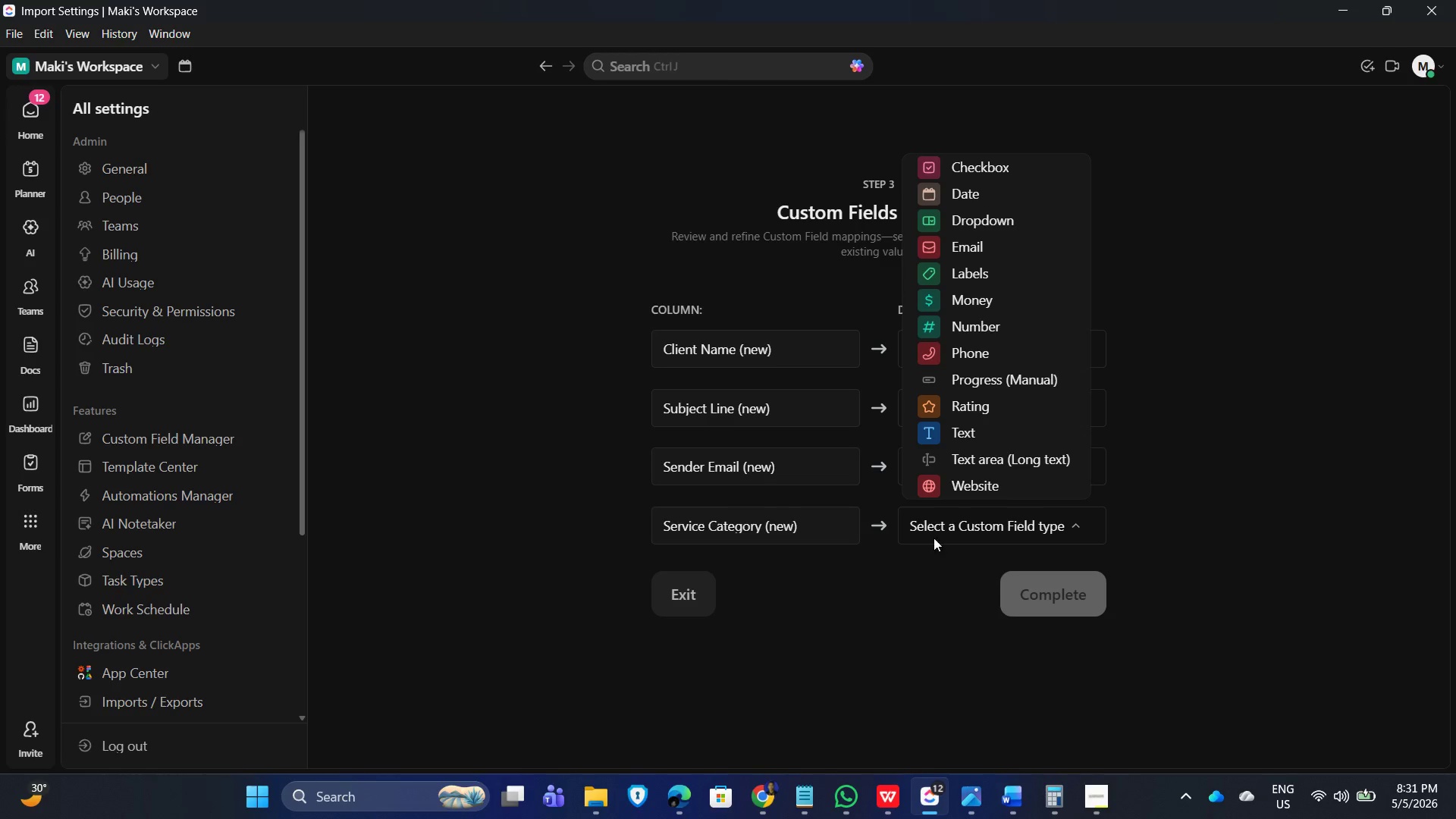 
scroll: coordinate [980, 409], scroll_direction: down, amount: 4.0
 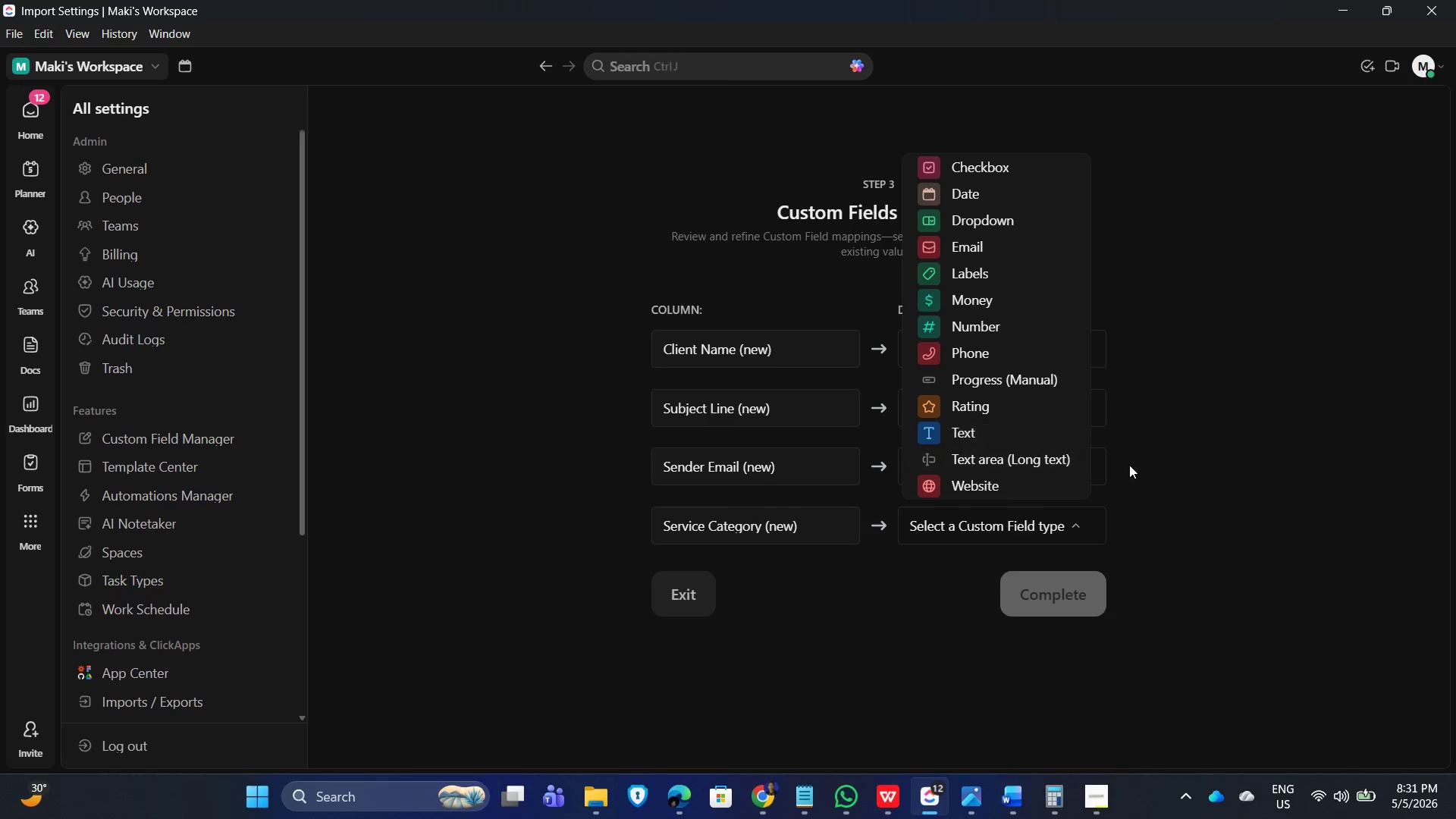 
left_click([1139, 467])
 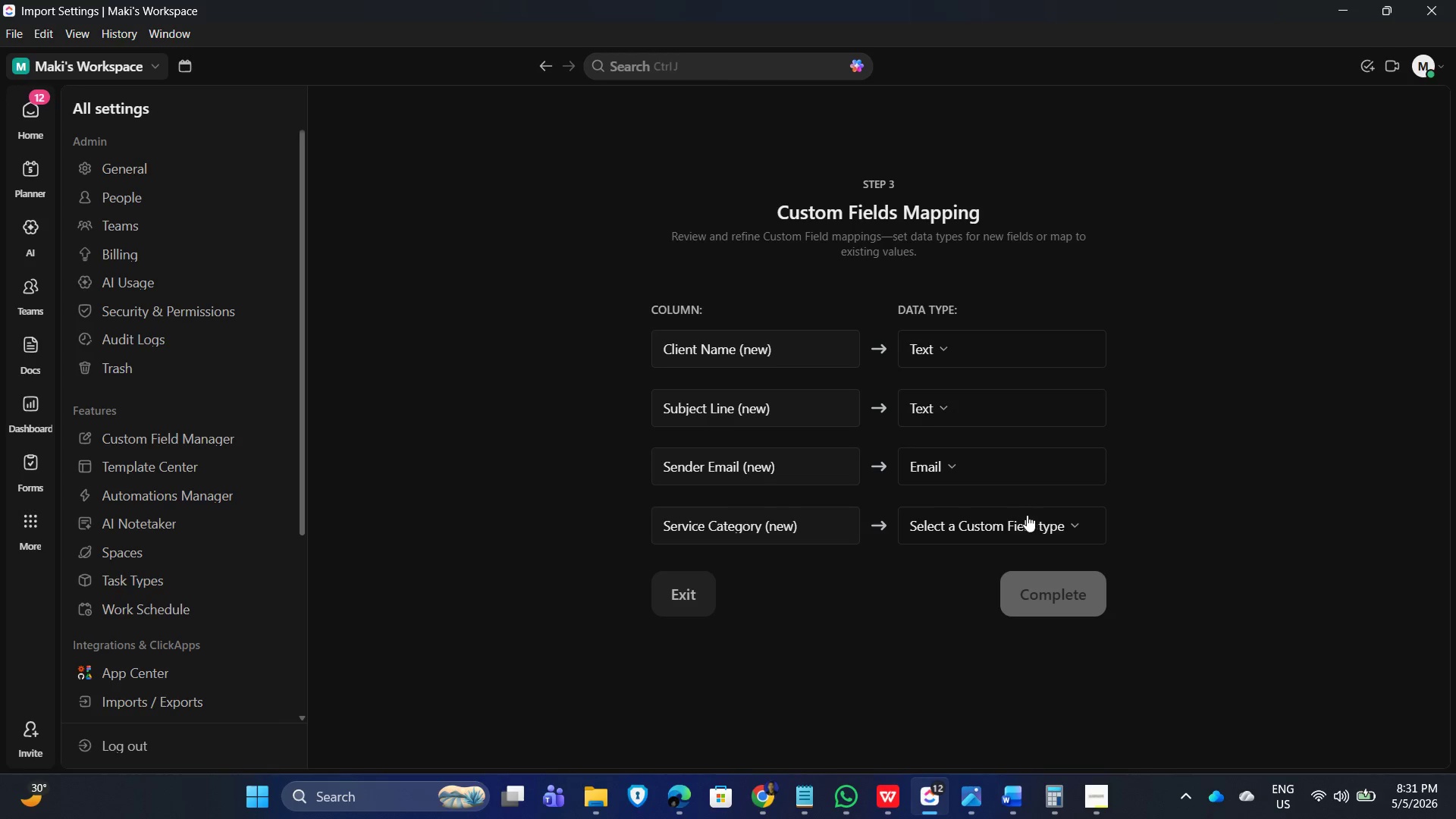 
wait(6.19)
 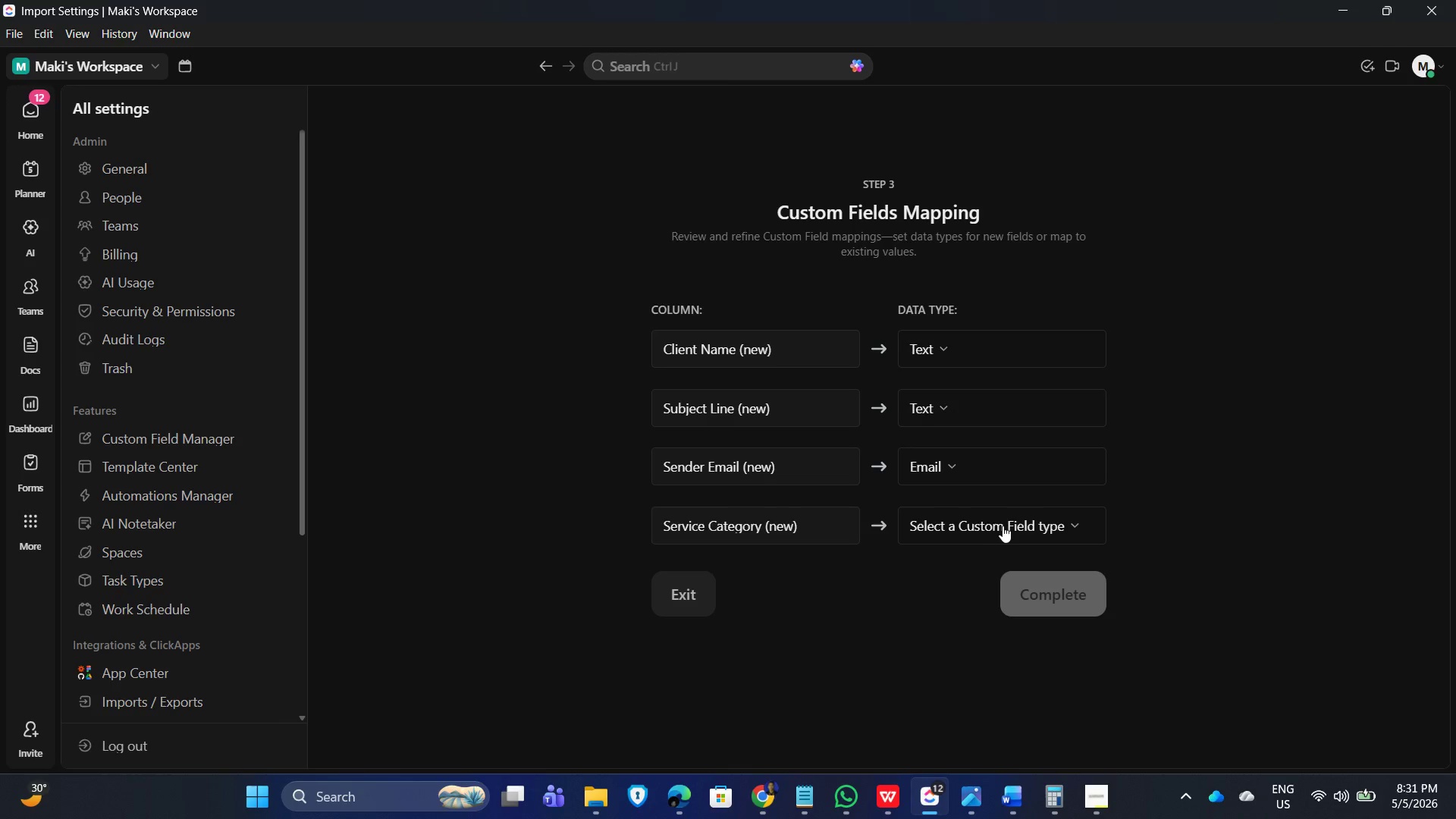 
left_click([1002, 532])
 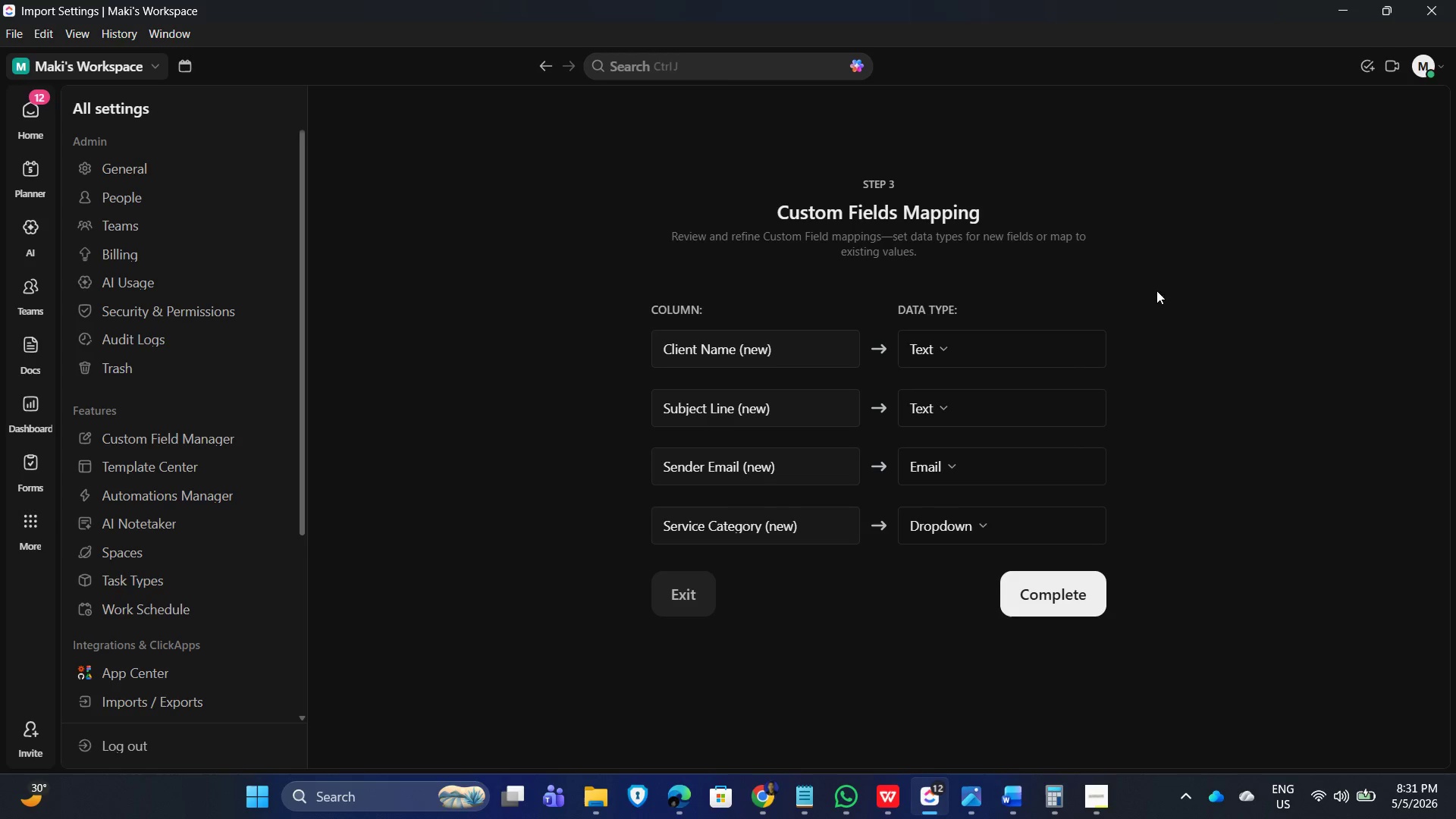 
left_click([1038, 589])
 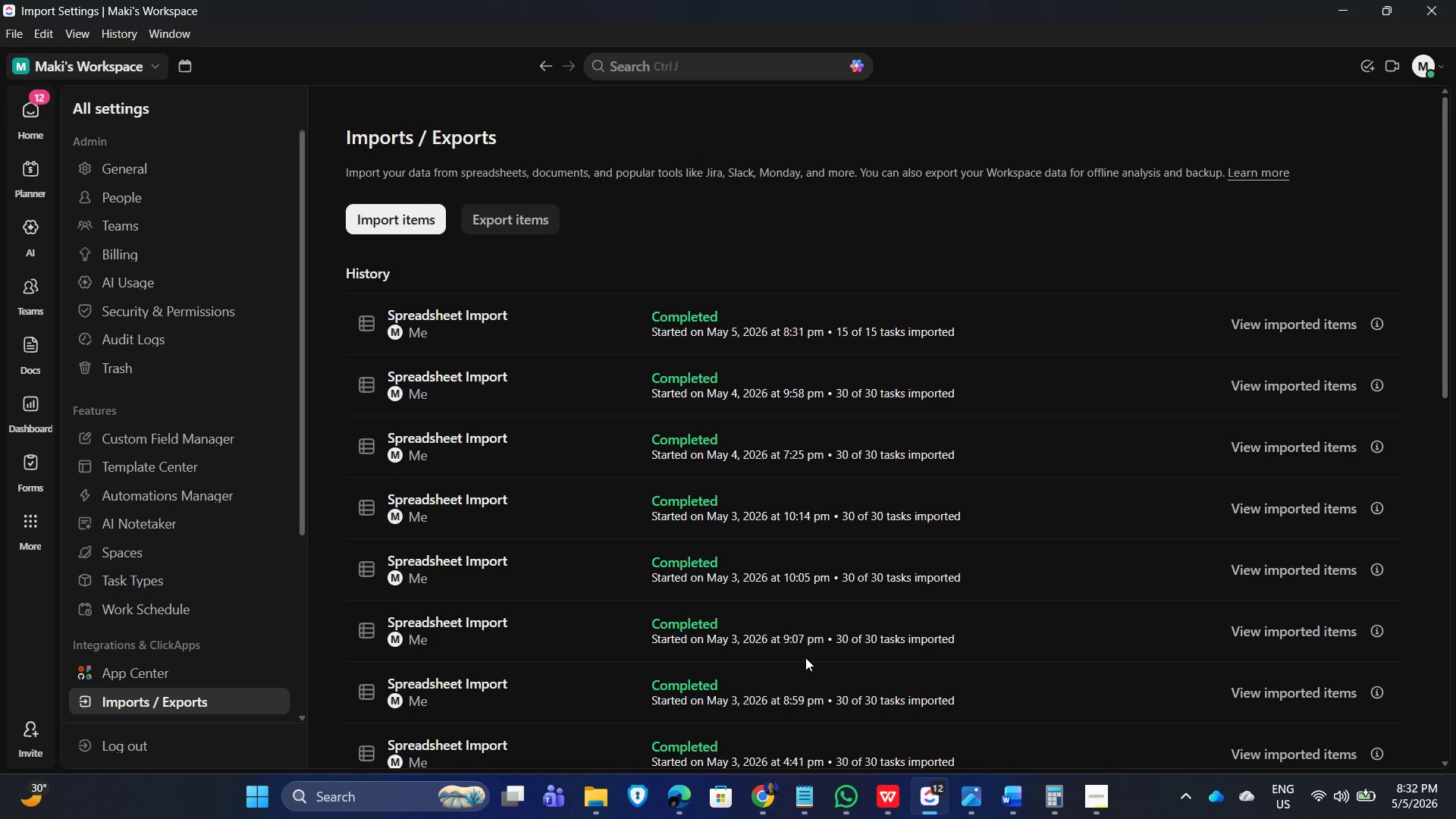 
wait(43.25)
 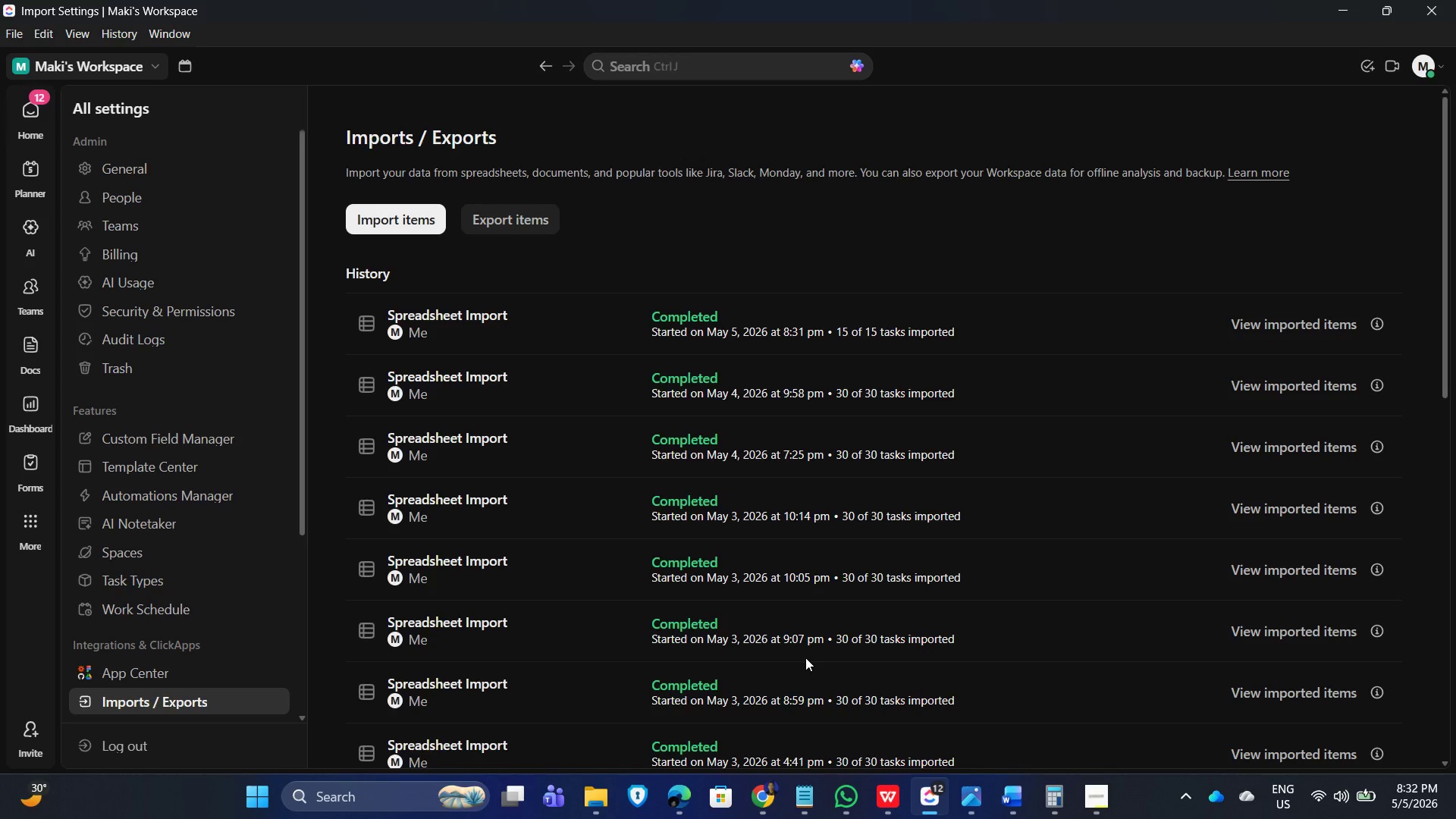 
left_click([1250, 322])
 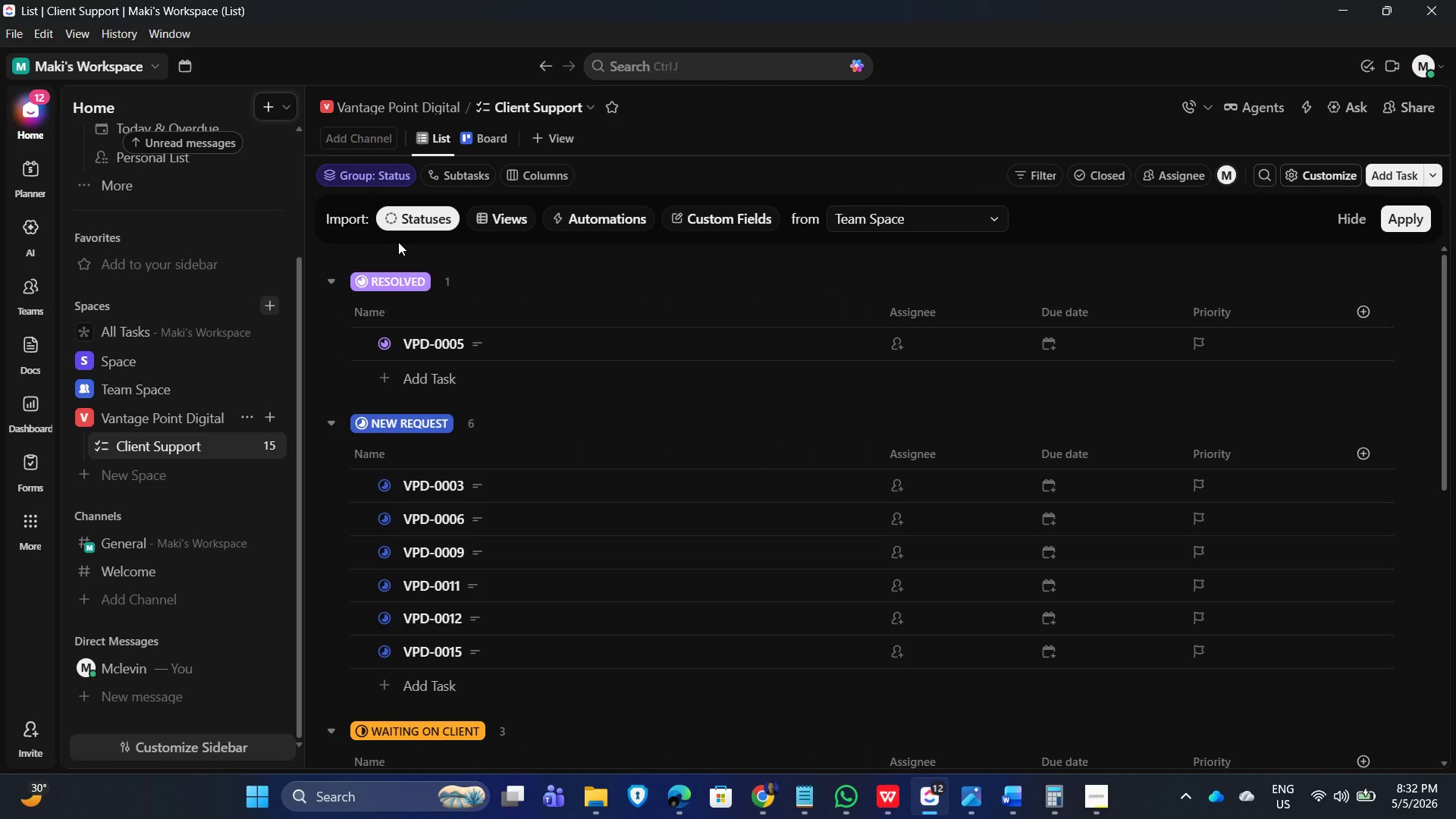 
wait(12.38)
 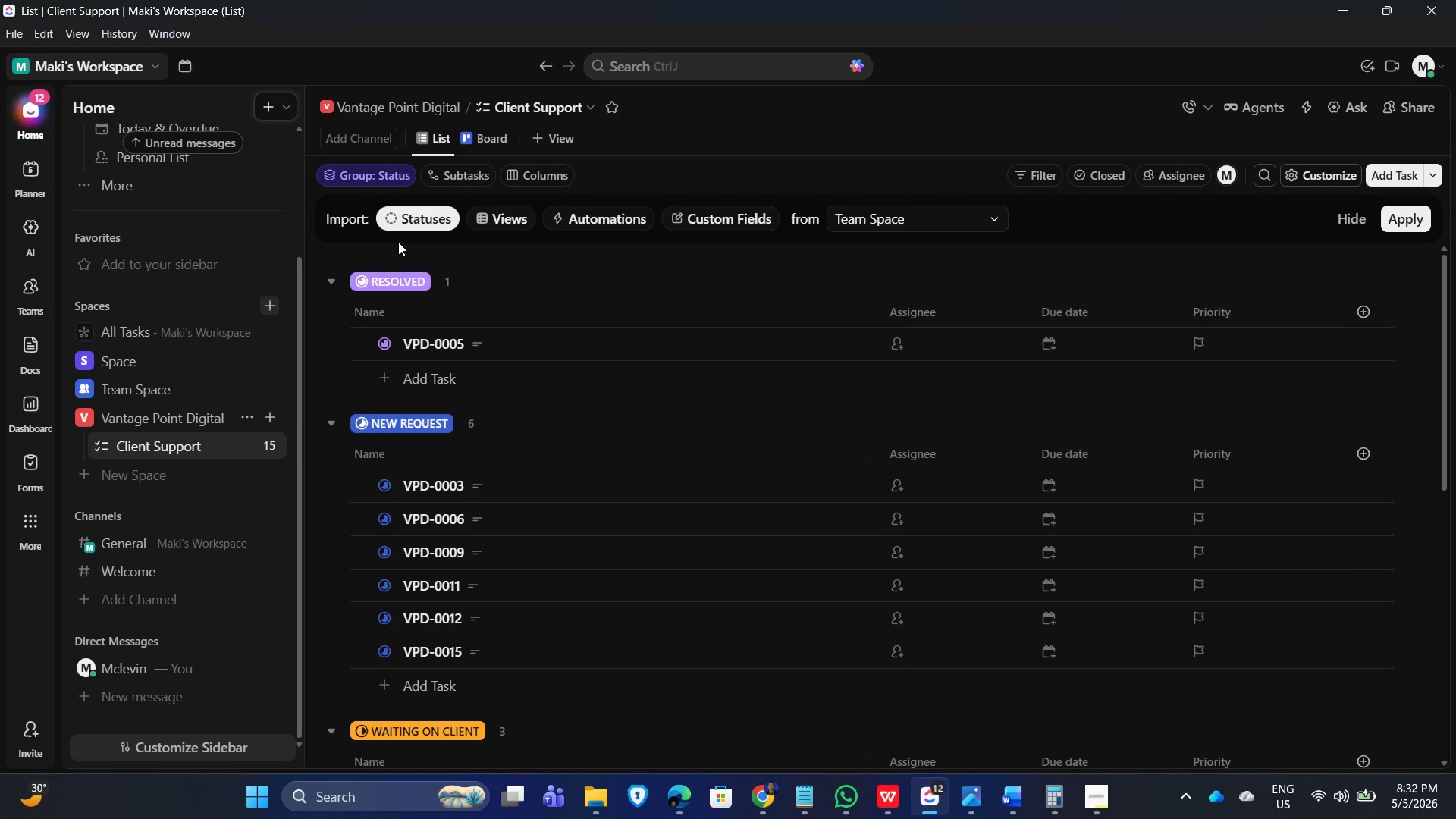 
left_click([594, 283])
 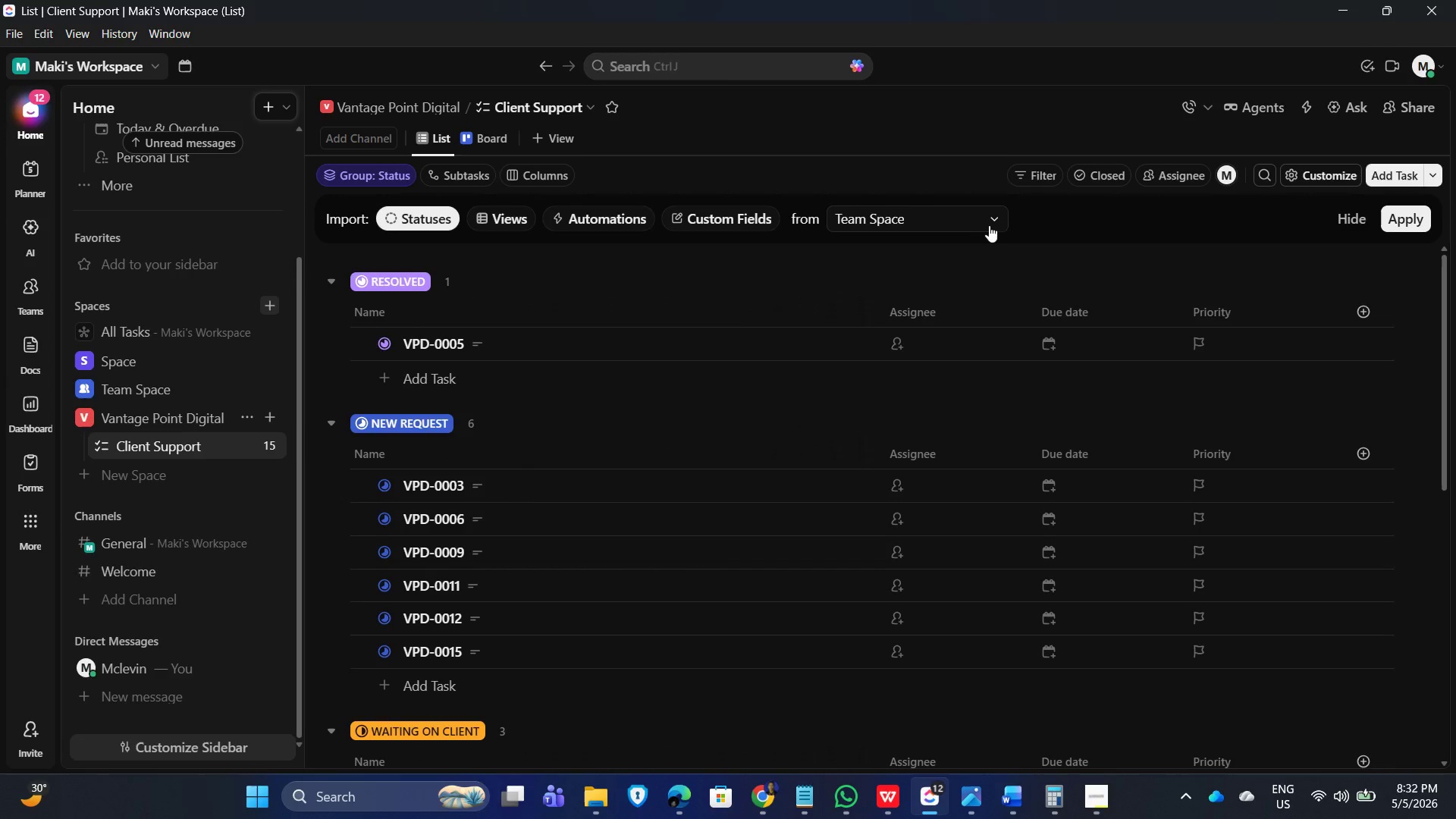 
left_click([1342, 218])
 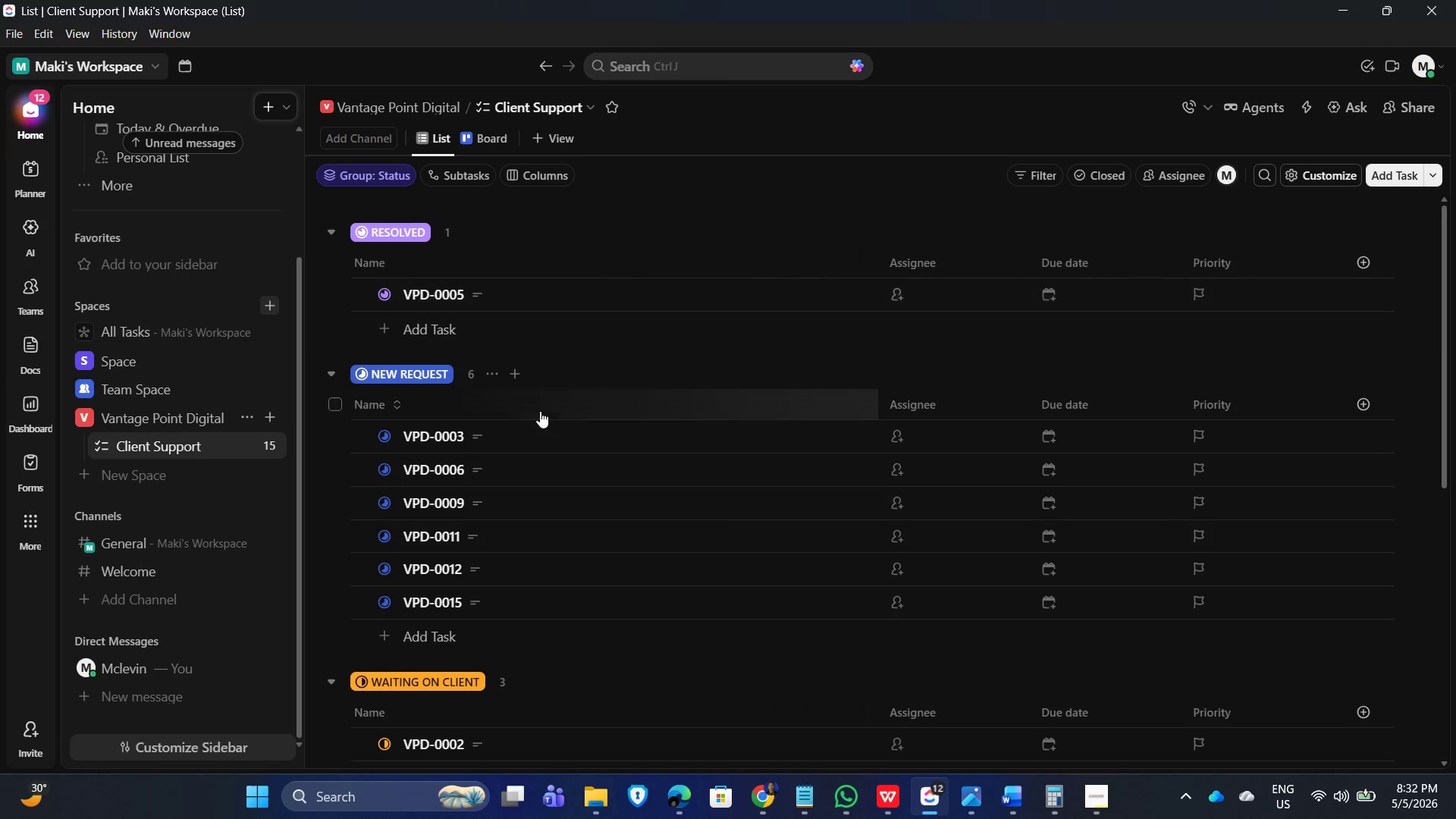 
scroll: coordinate [572, 440], scroll_direction: down, amount: 8.0
 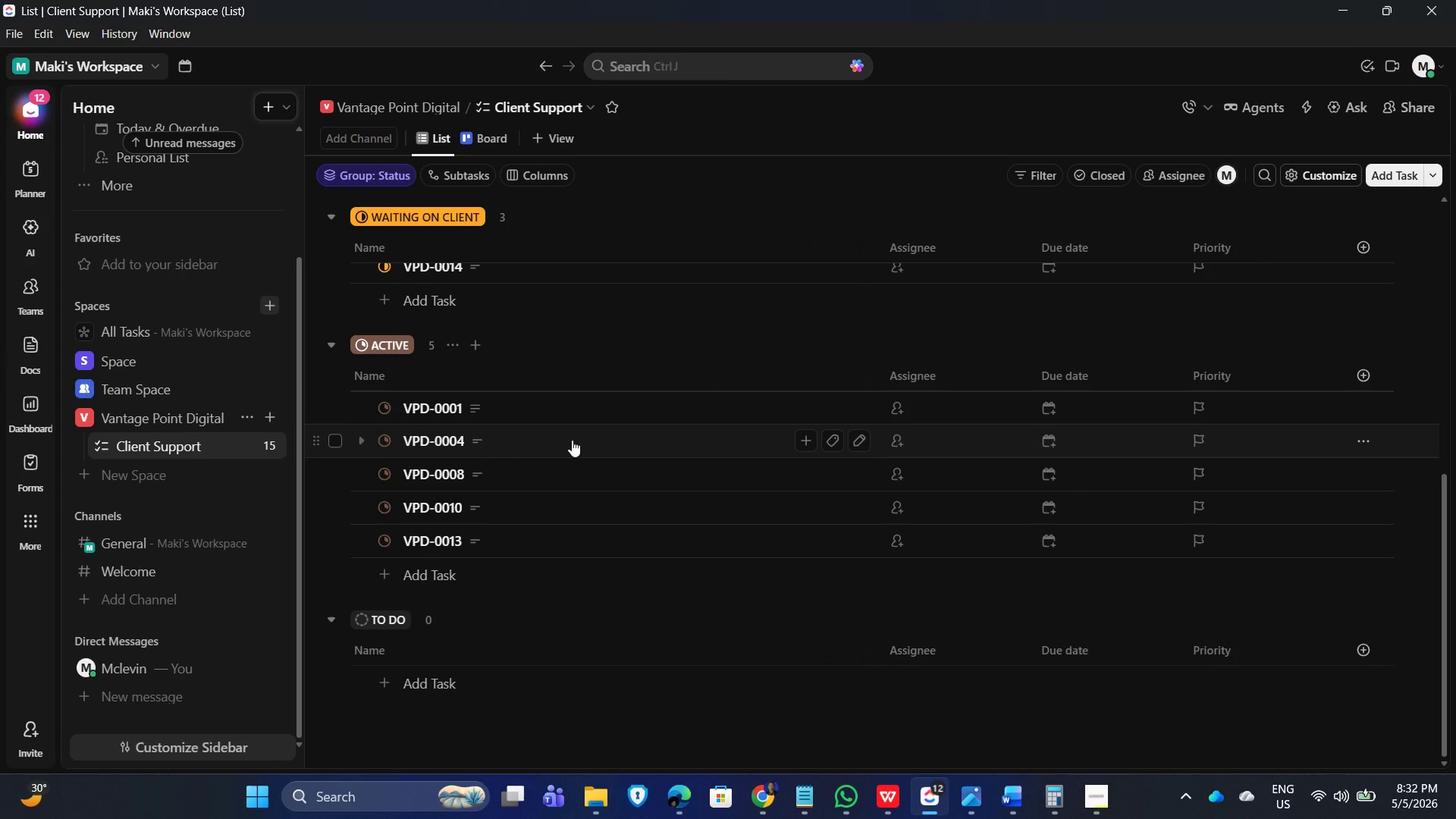 
scroll: coordinate [577, 434], scroll_direction: up, amount: 9.0
 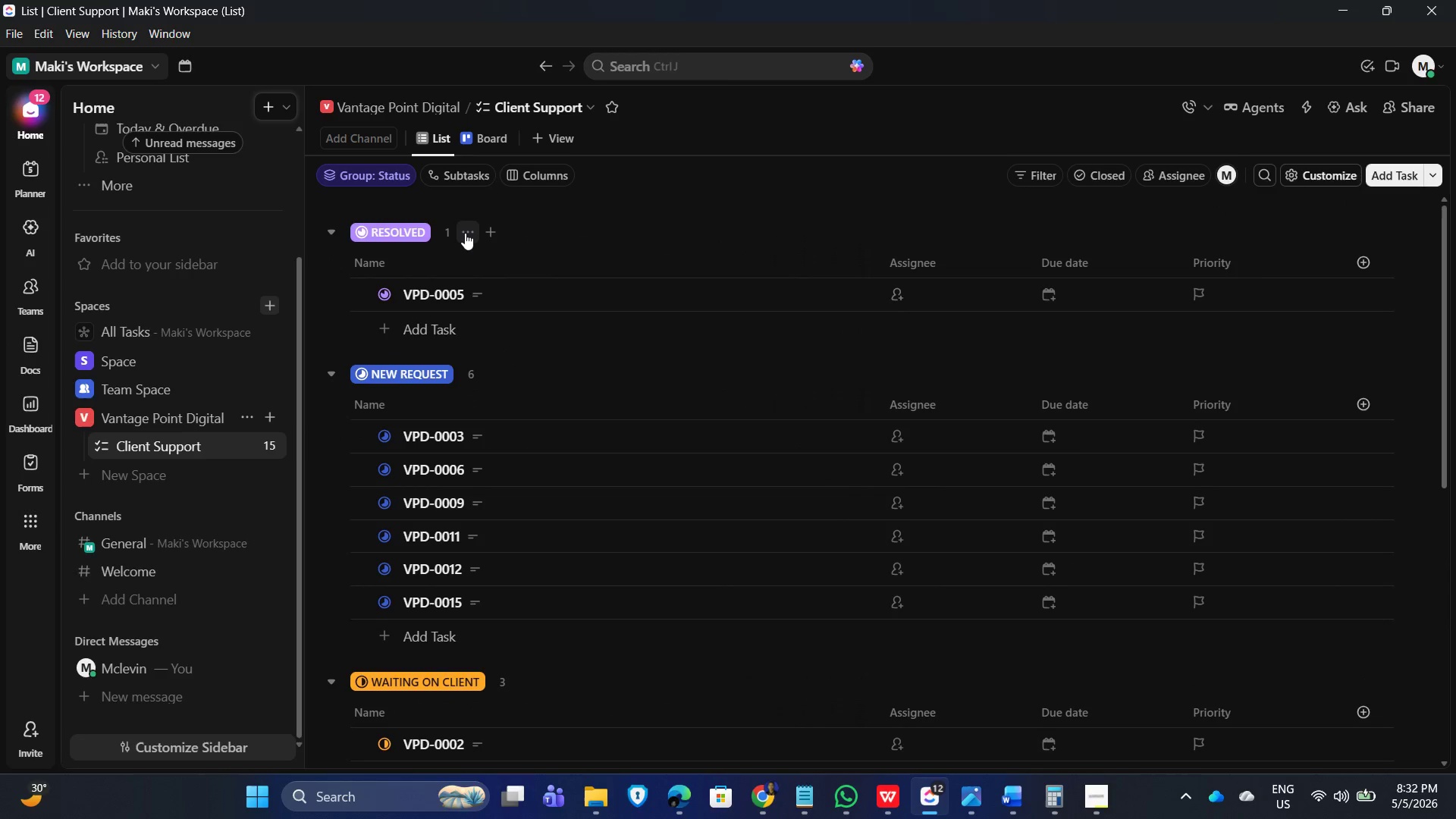 
left_click([246, 106])
 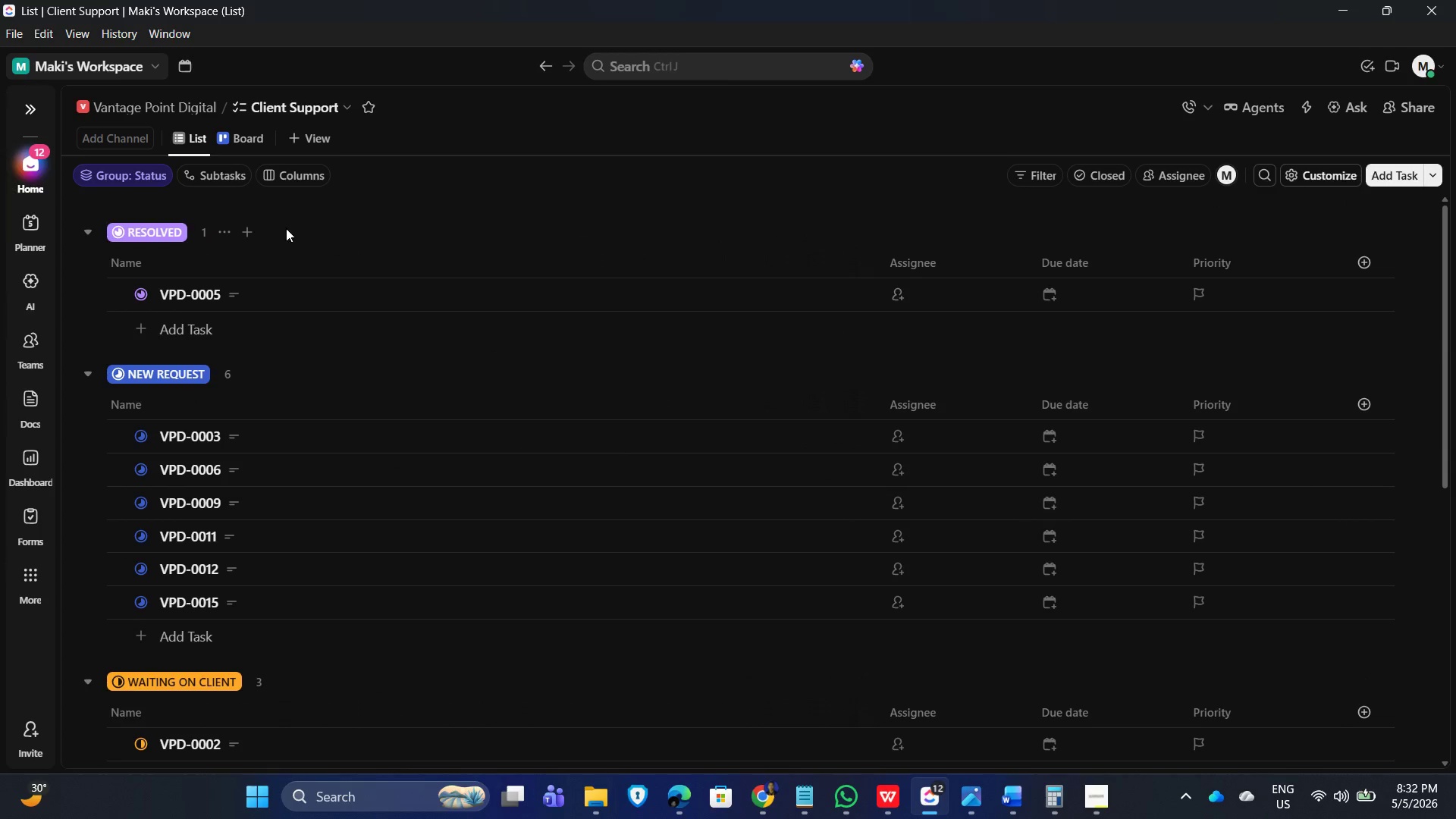 
left_click([222, 230])
 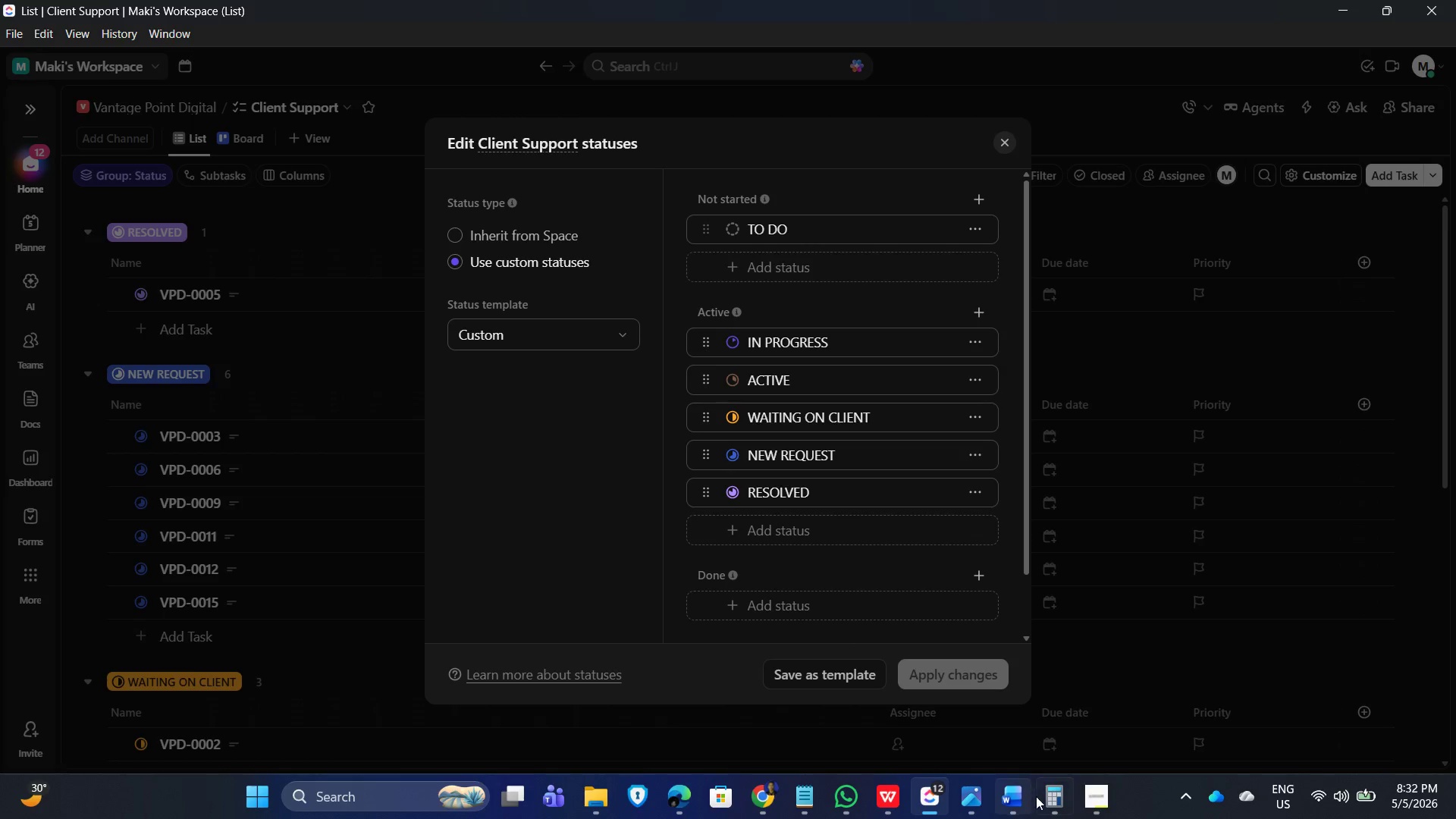 
wait(6.12)
 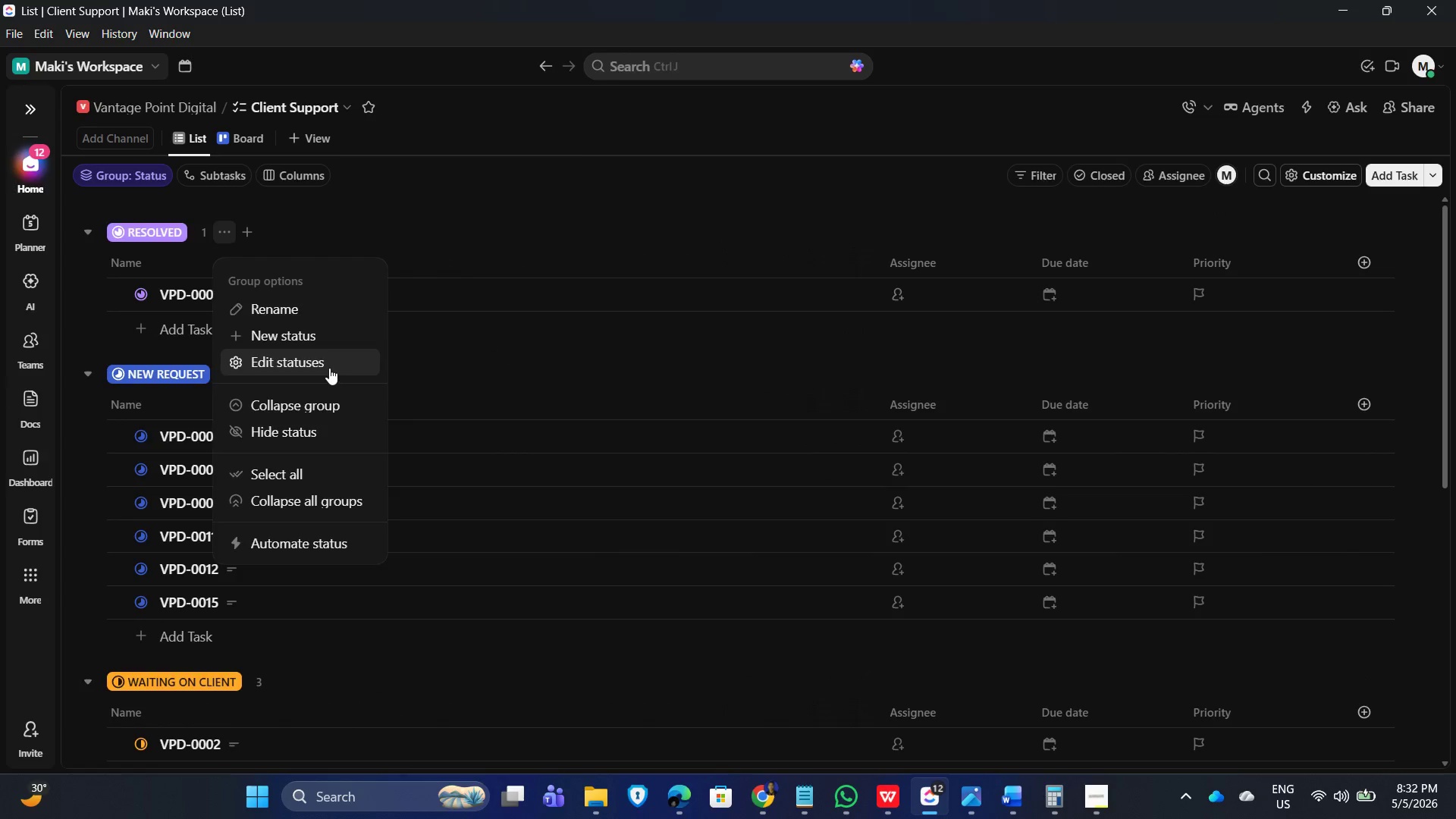 
left_click([812, 793])
 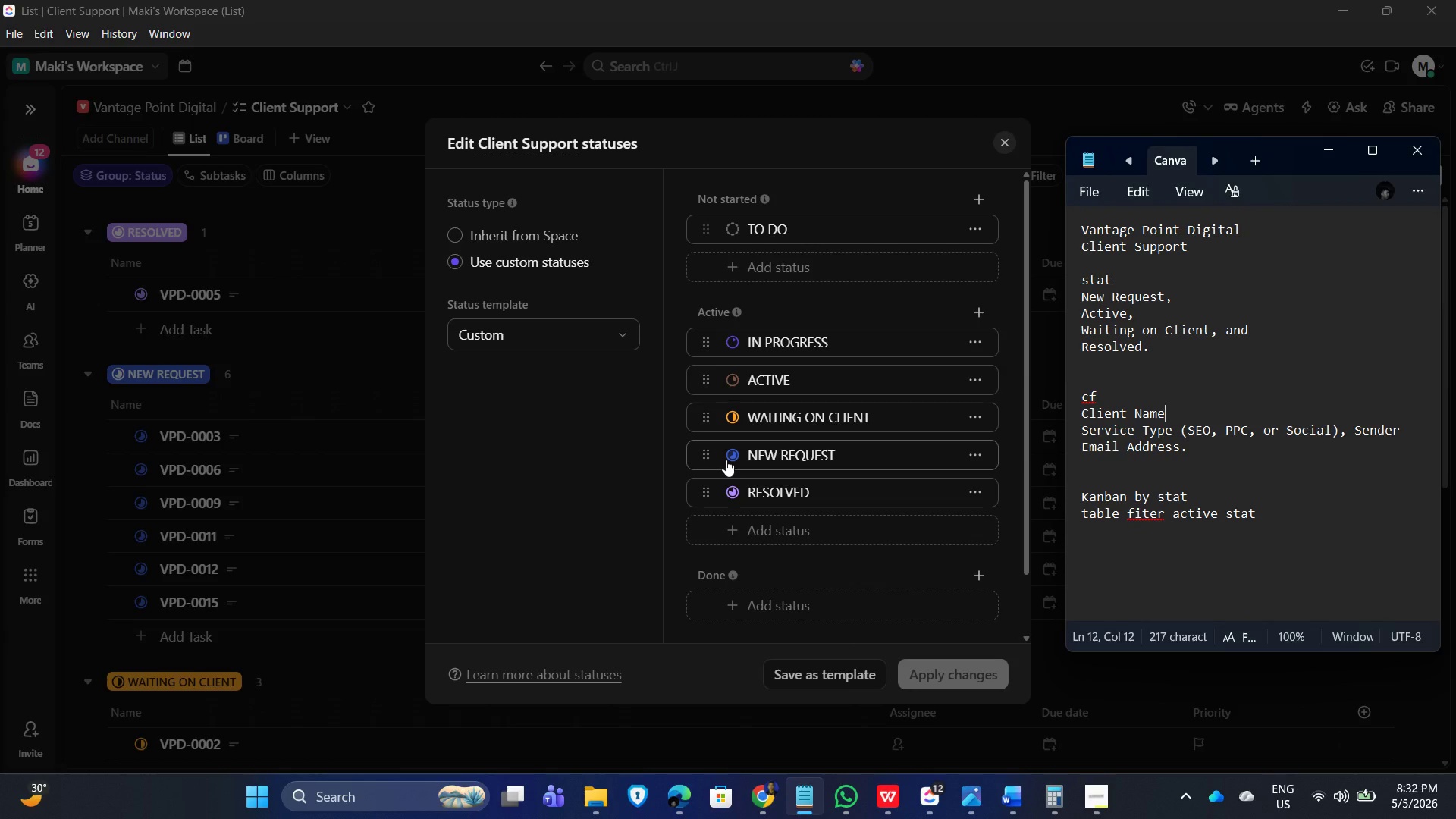 
wait(11.03)
 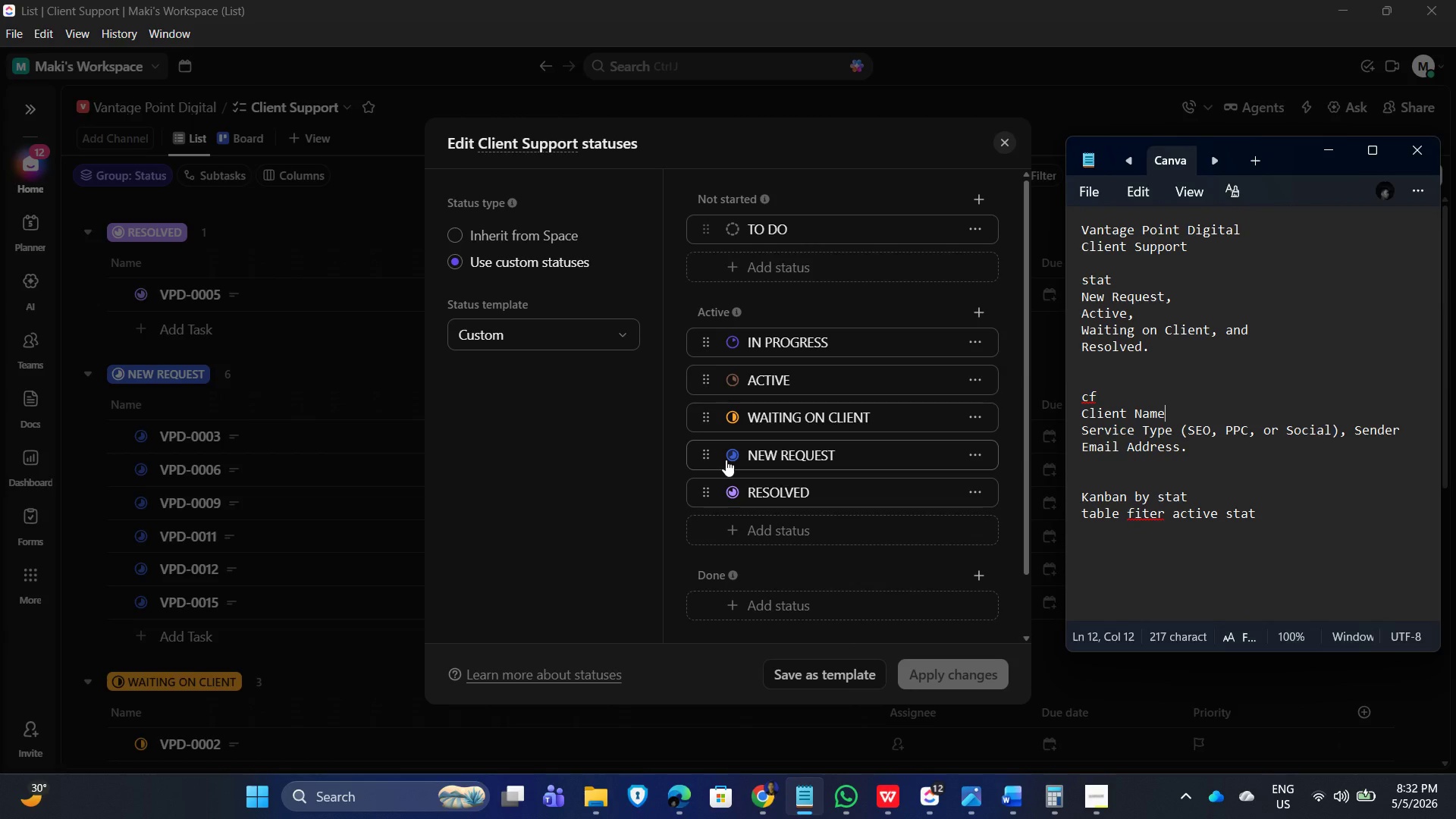 
left_click_drag(start_coordinate=[701, 457], to_coordinate=[692, 211])
 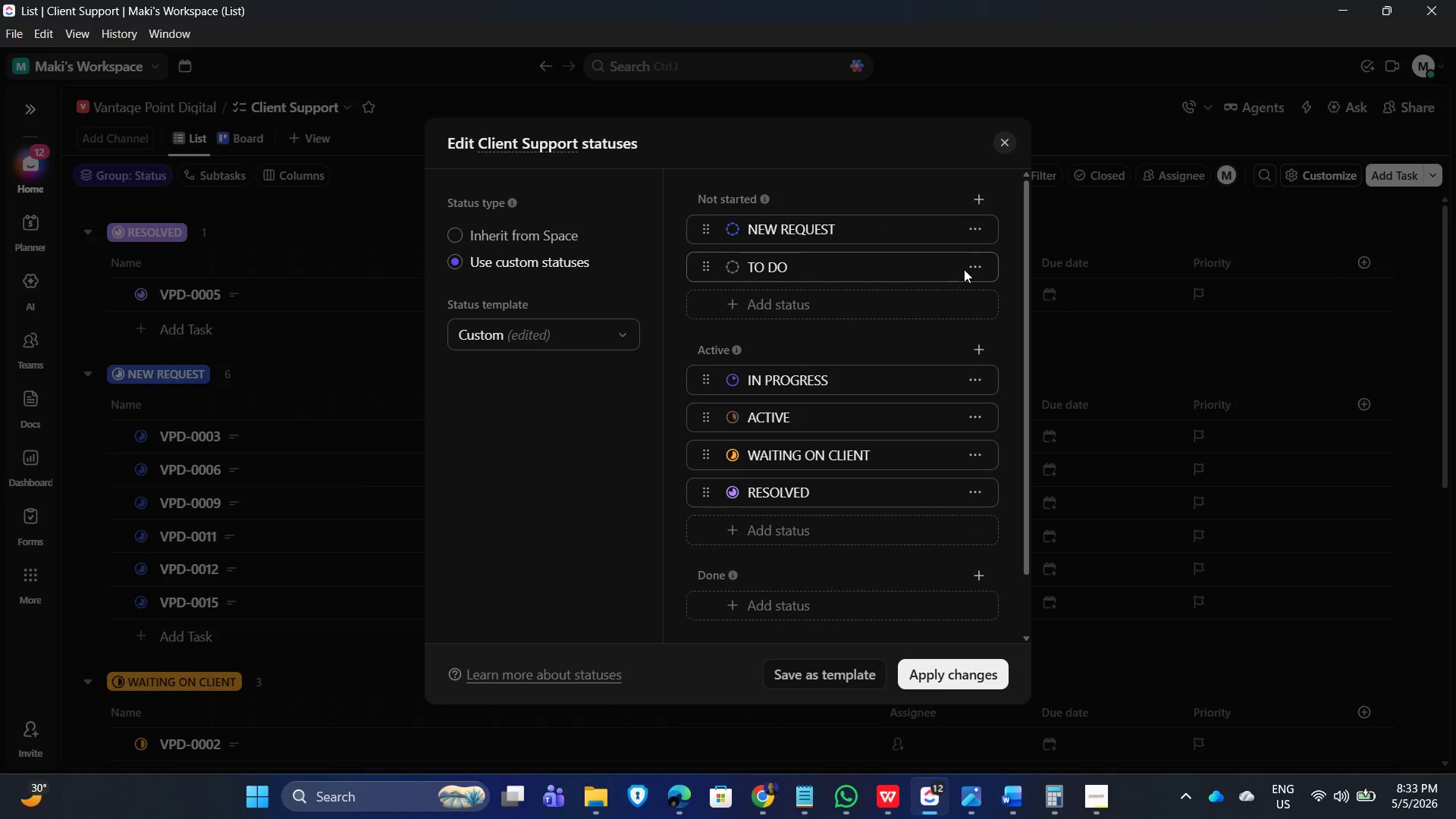 
left_click([976, 263])
 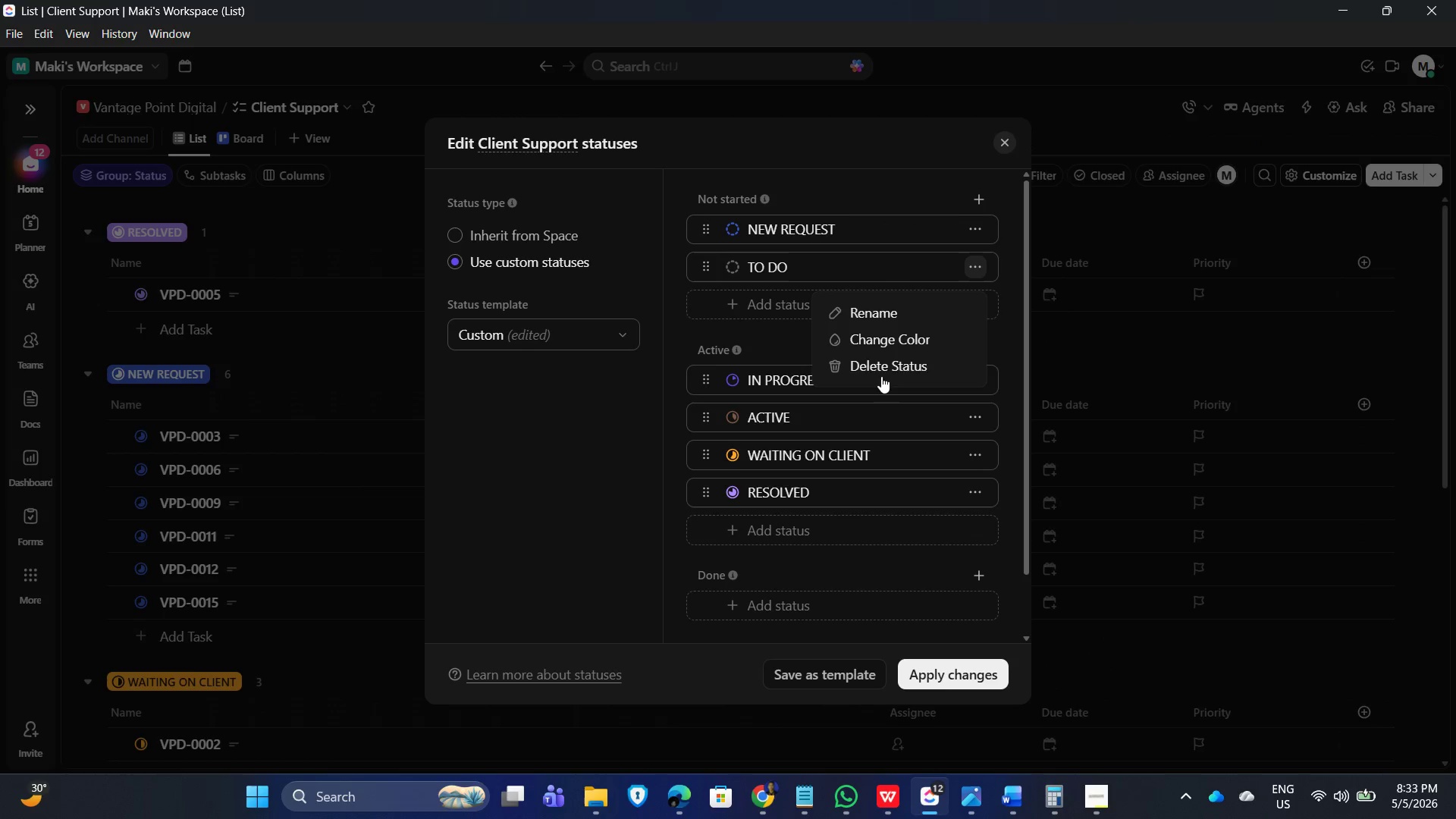 
left_click([881, 369])
 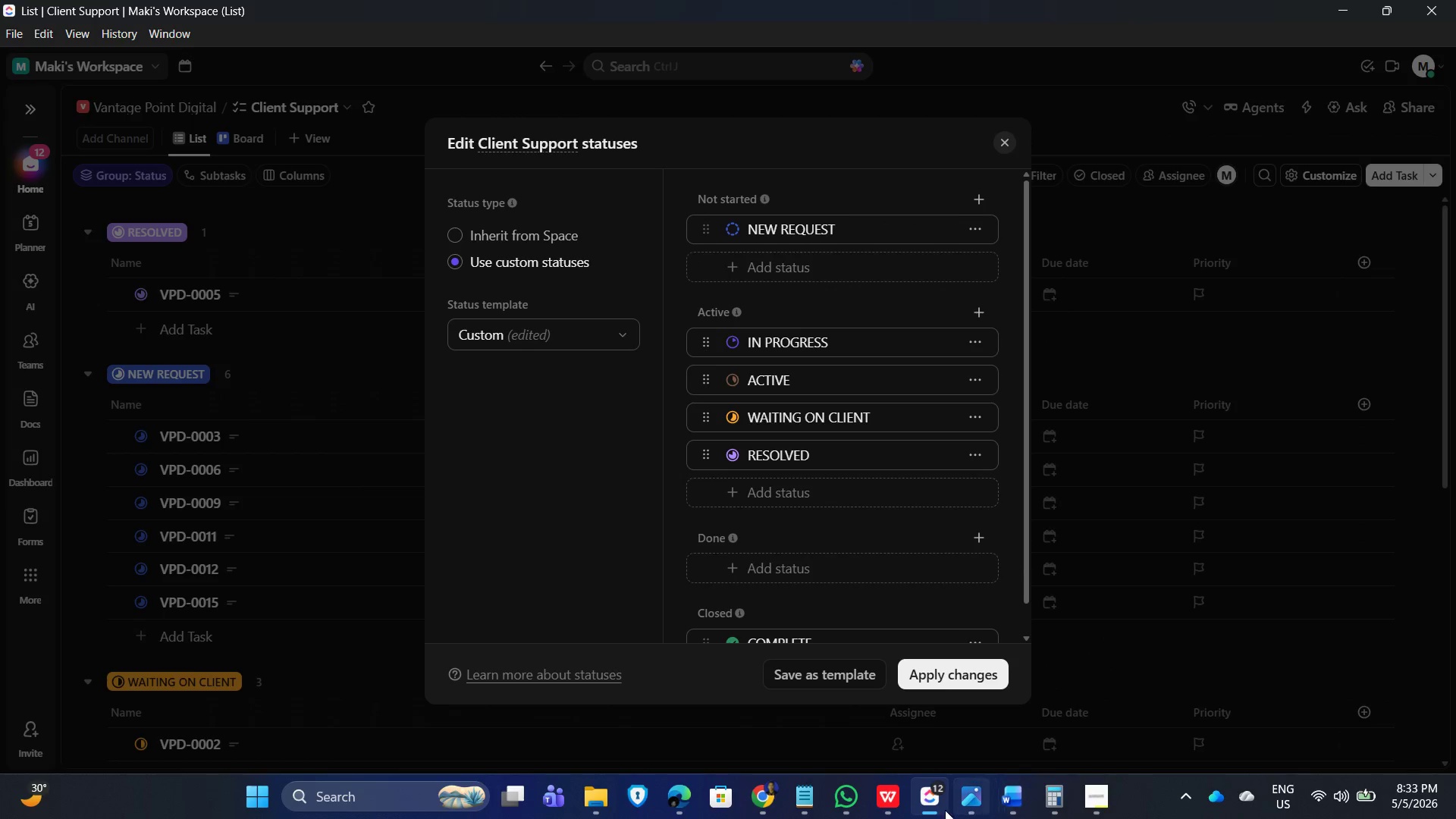 
left_click([817, 809])
 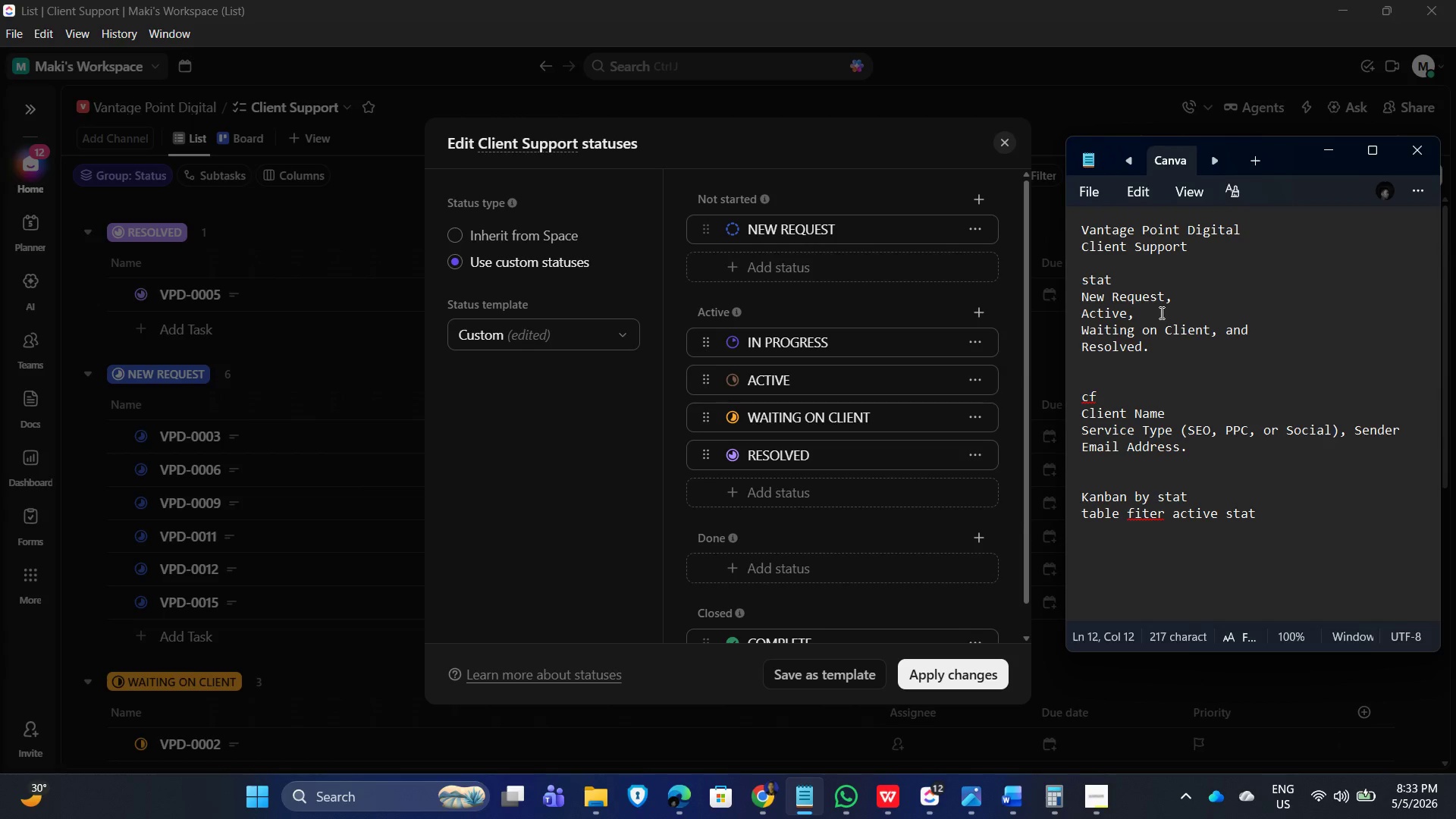 
wait(6.56)
 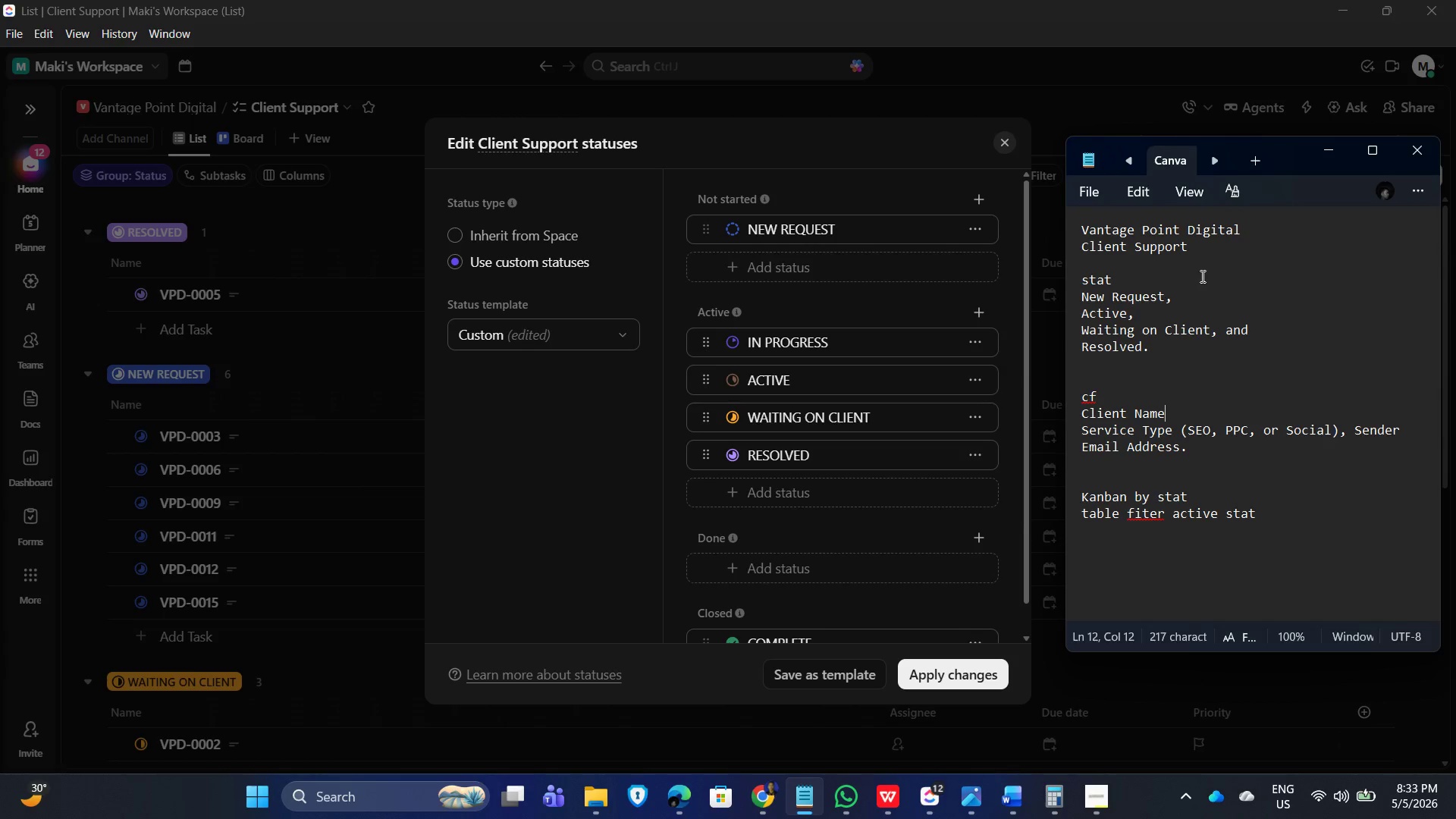 
left_click([981, 340])
 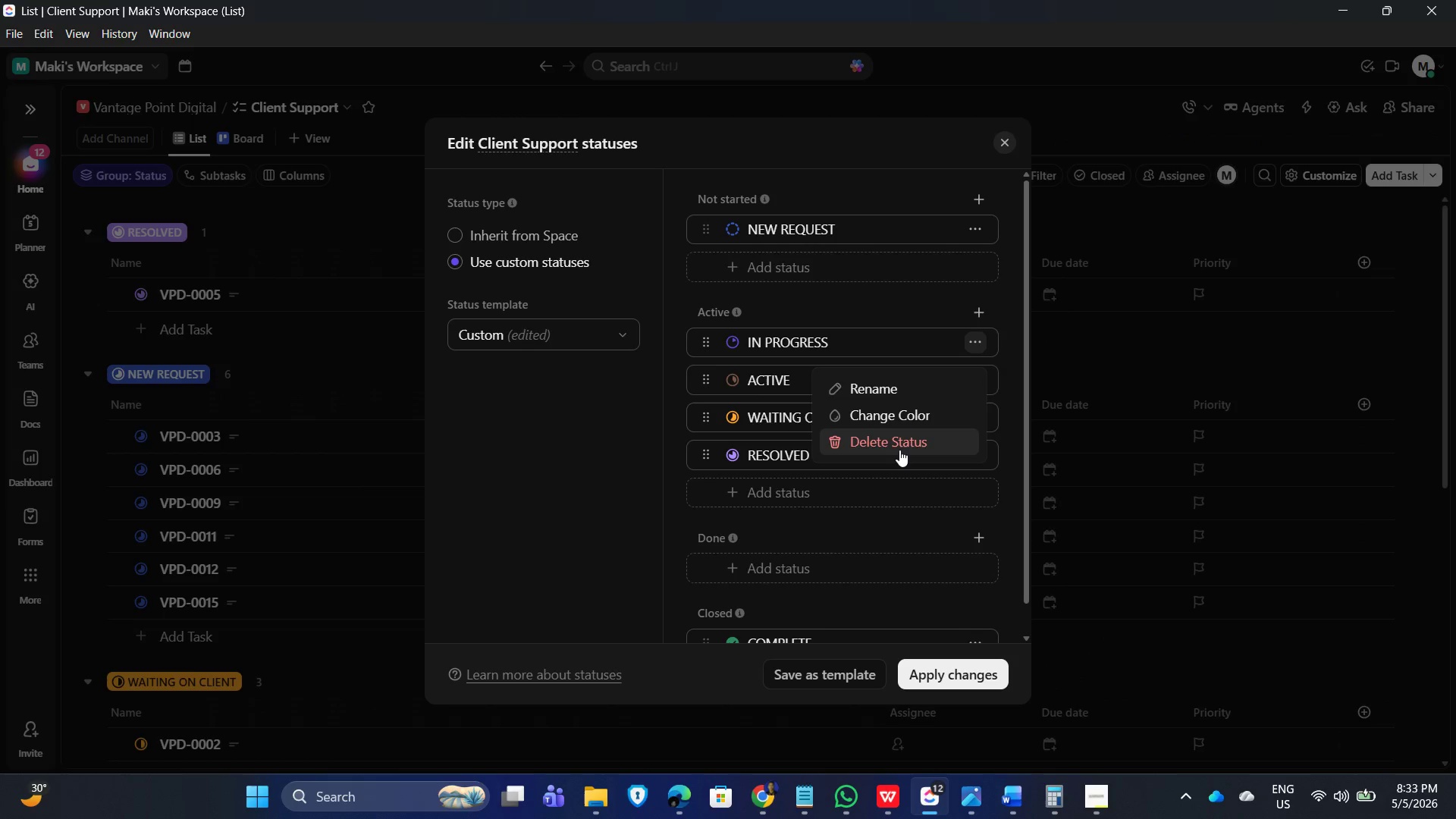 
left_click([894, 447])
 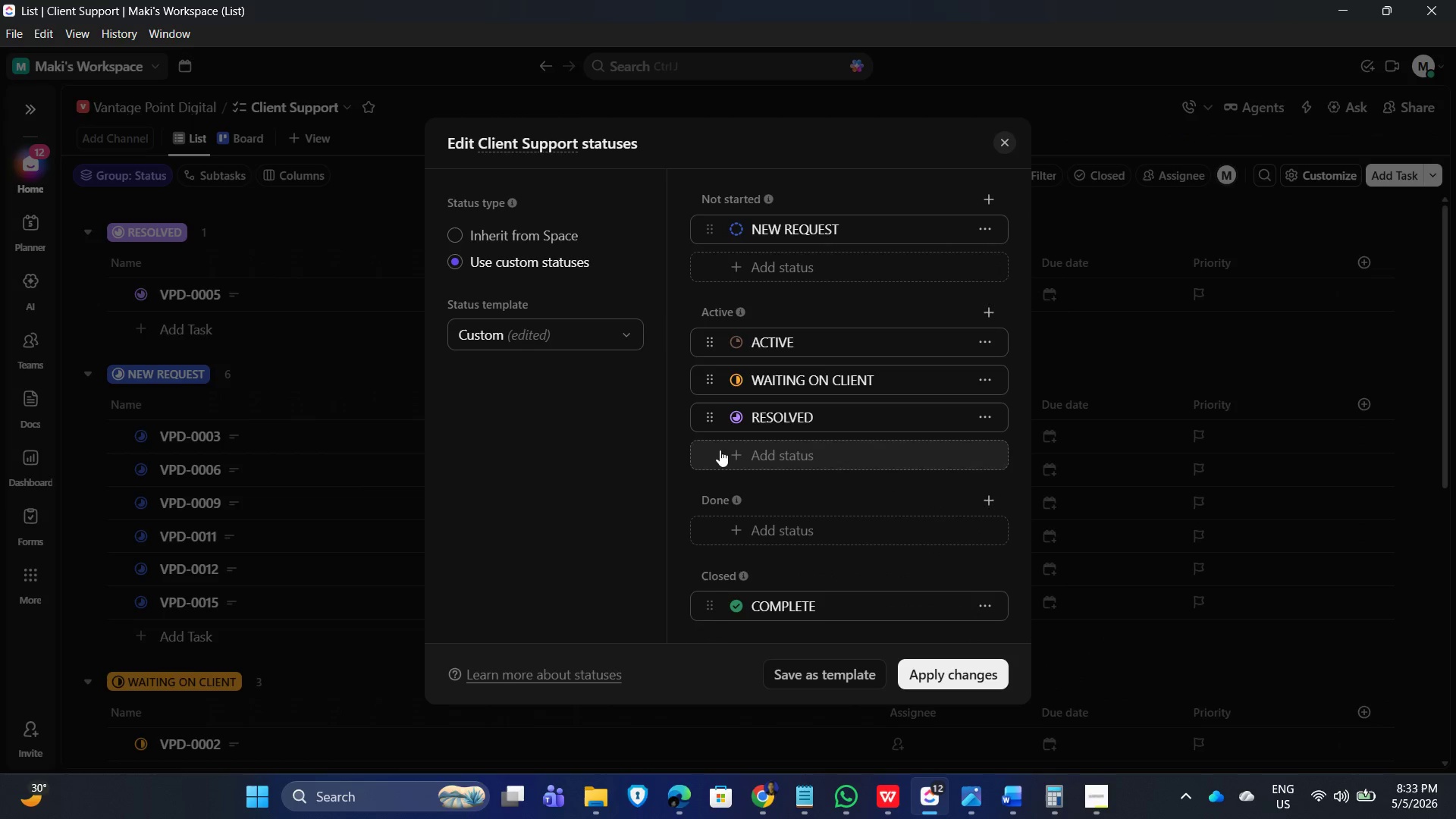 
left_click_drag(start_coordinate=[711, 412], to_coordinate=[712, 532])
 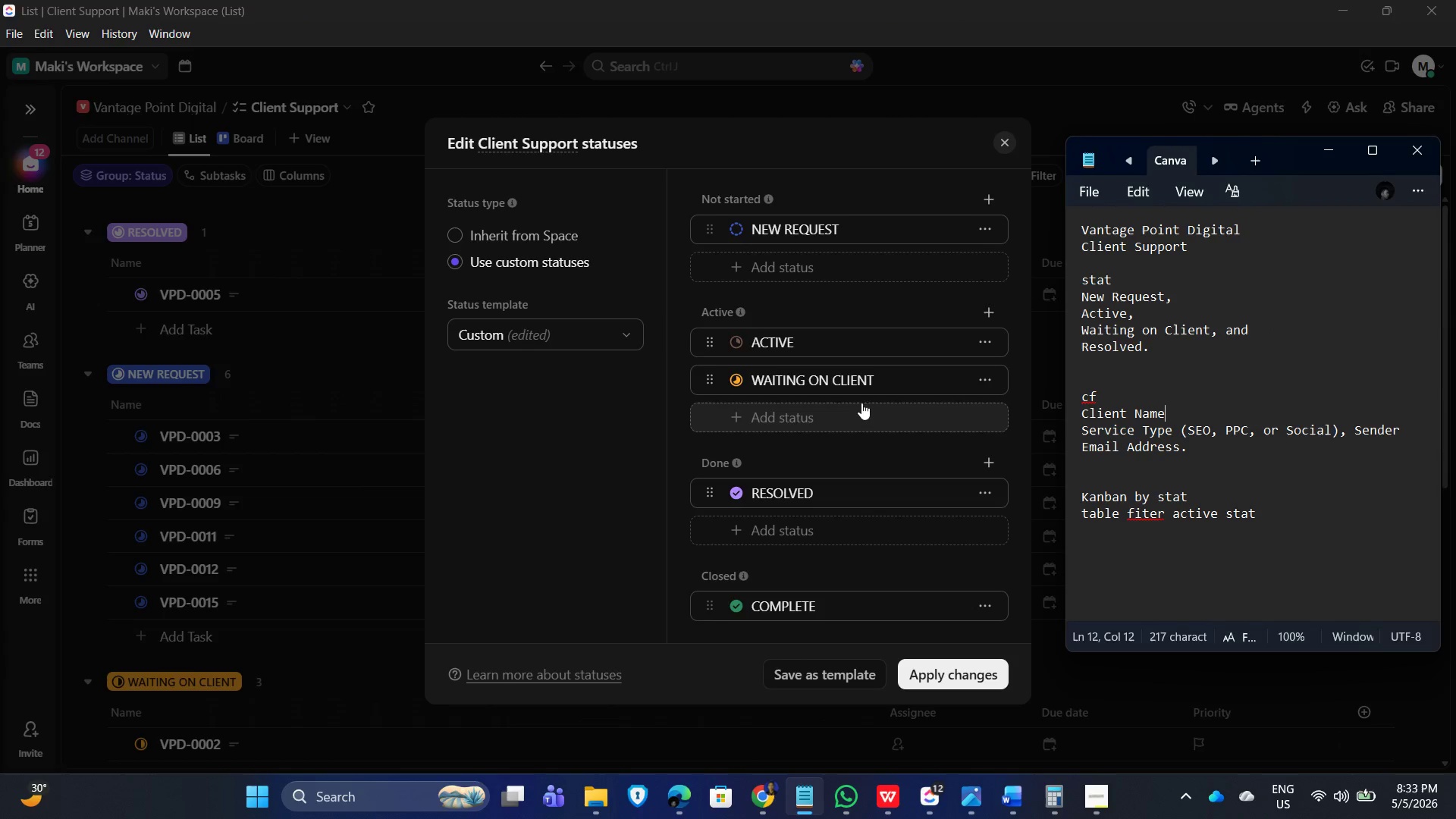 
wait(11.75)
 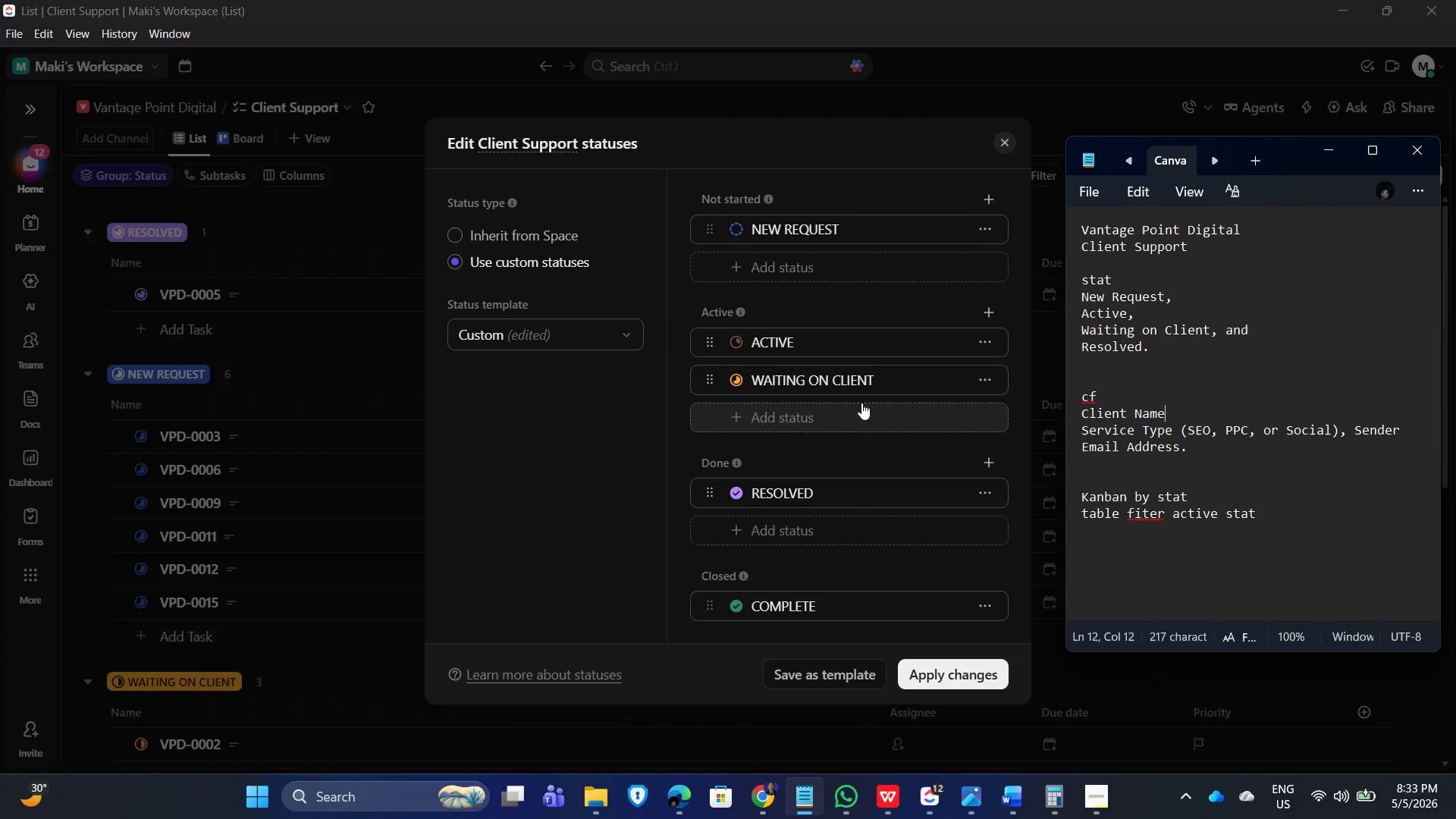 
left_click([1205, 353])
 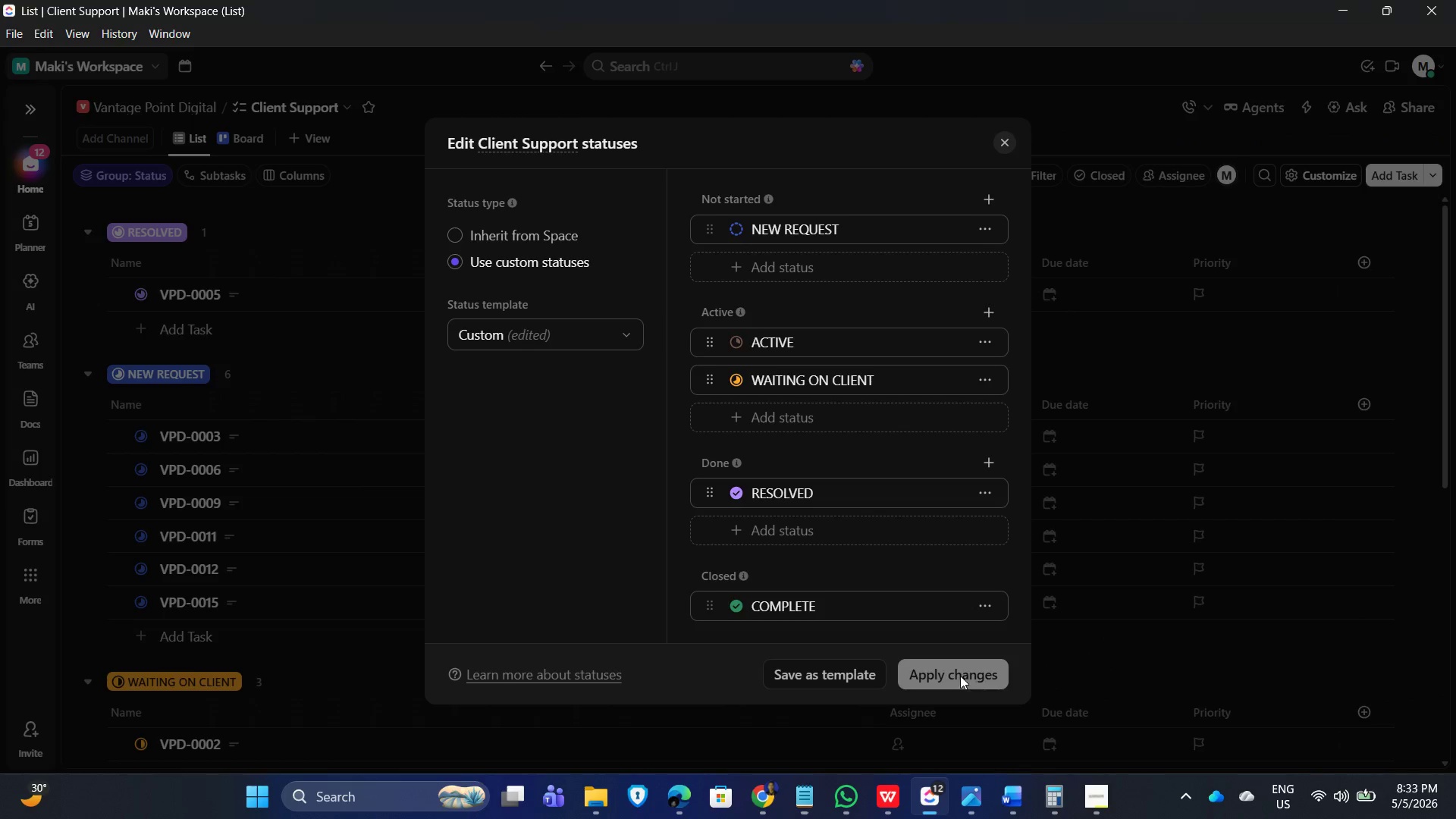 
wait(18.5)
 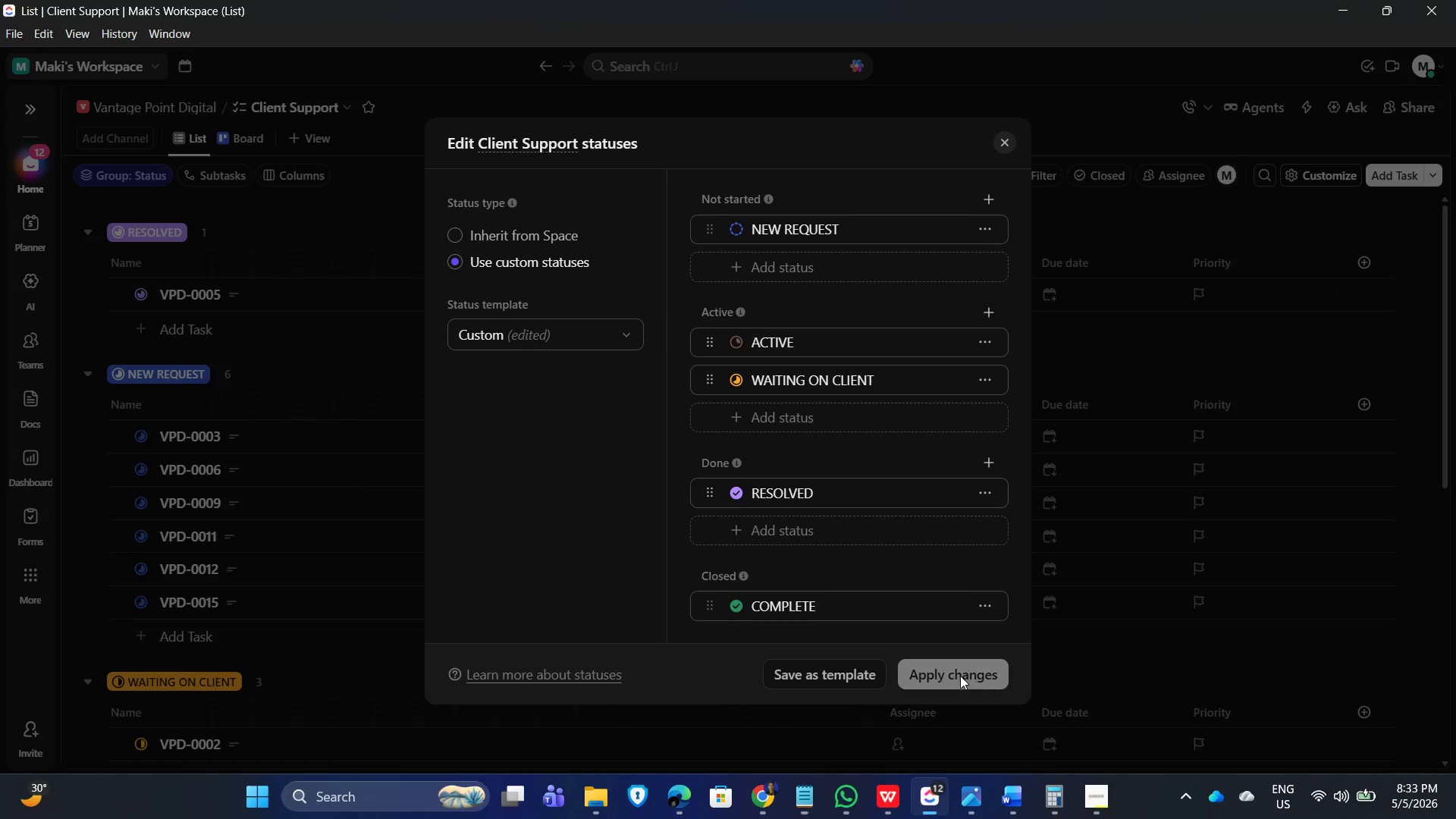 
left_click([154, 177])
 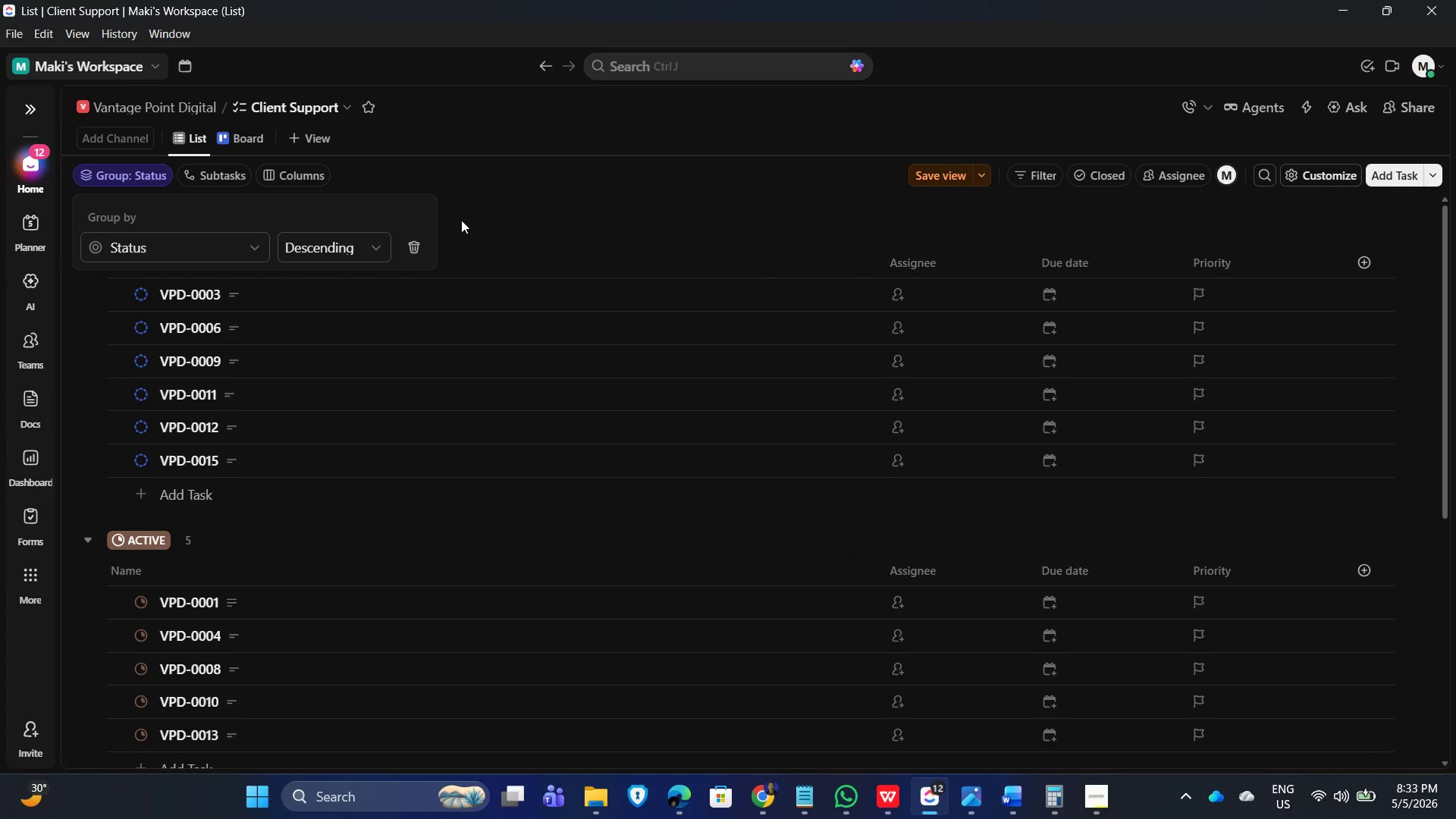 
wait(5.97)
 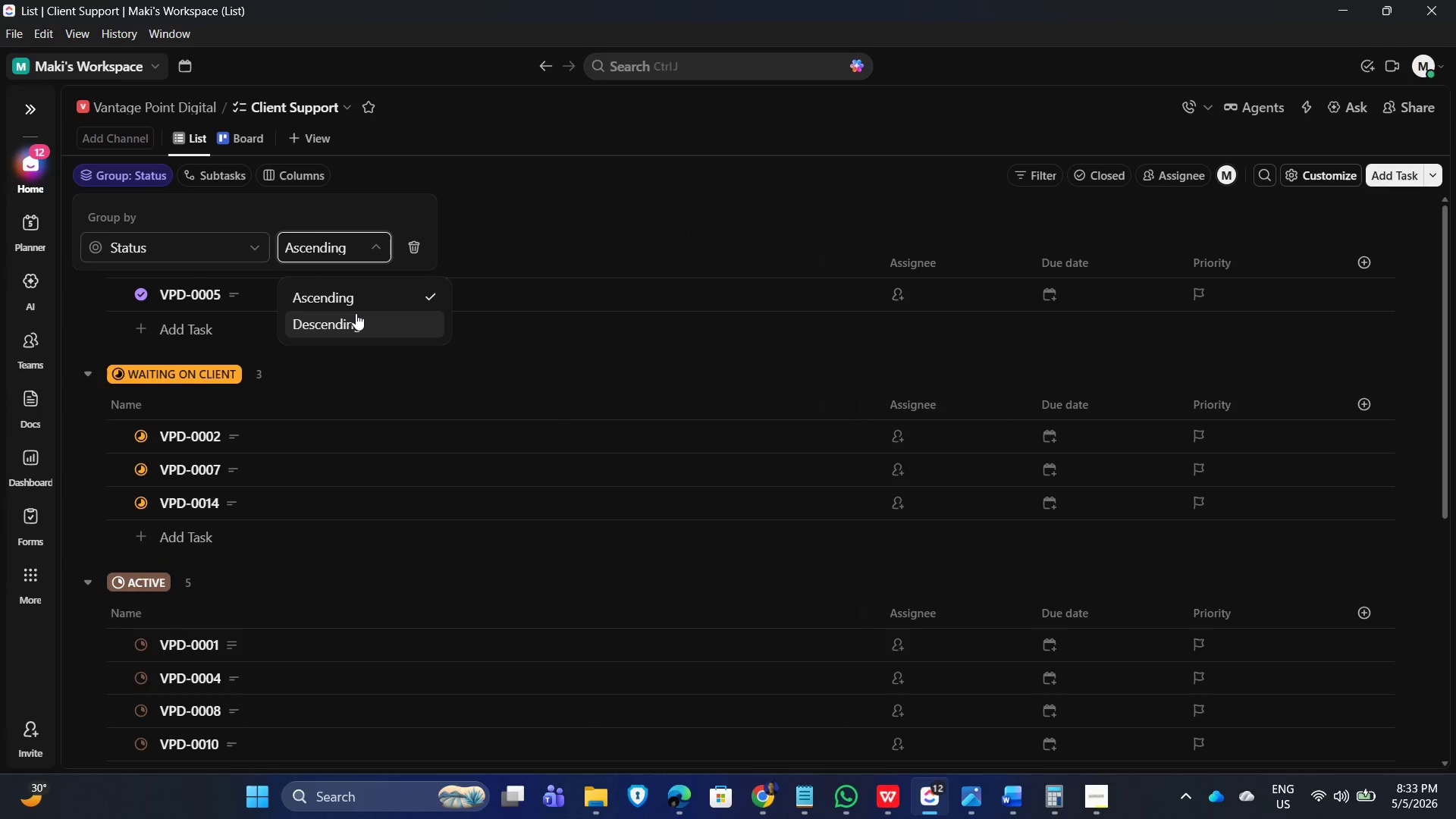 
left_click([931, 176])
 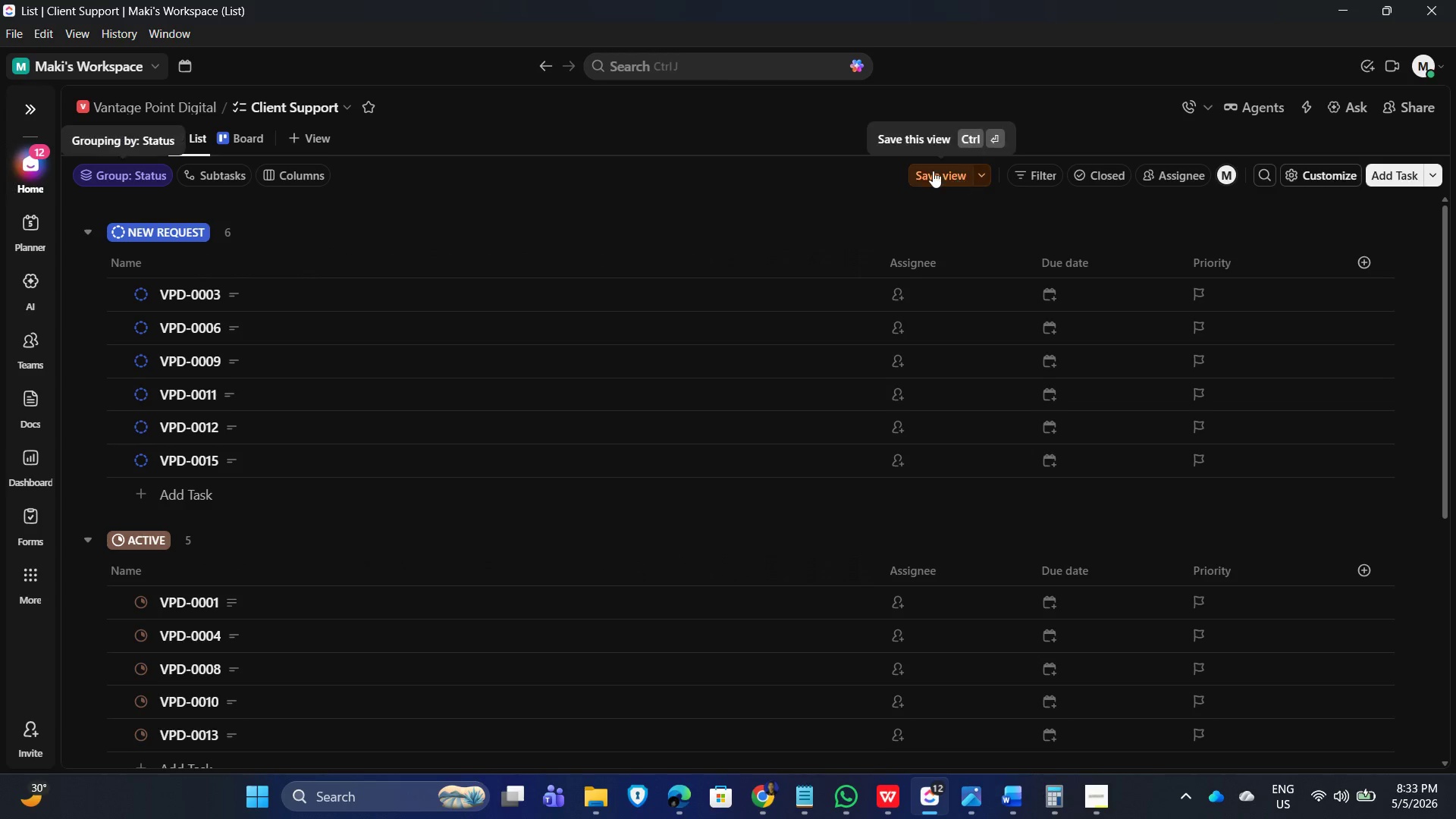 
left_click([931, 171])
 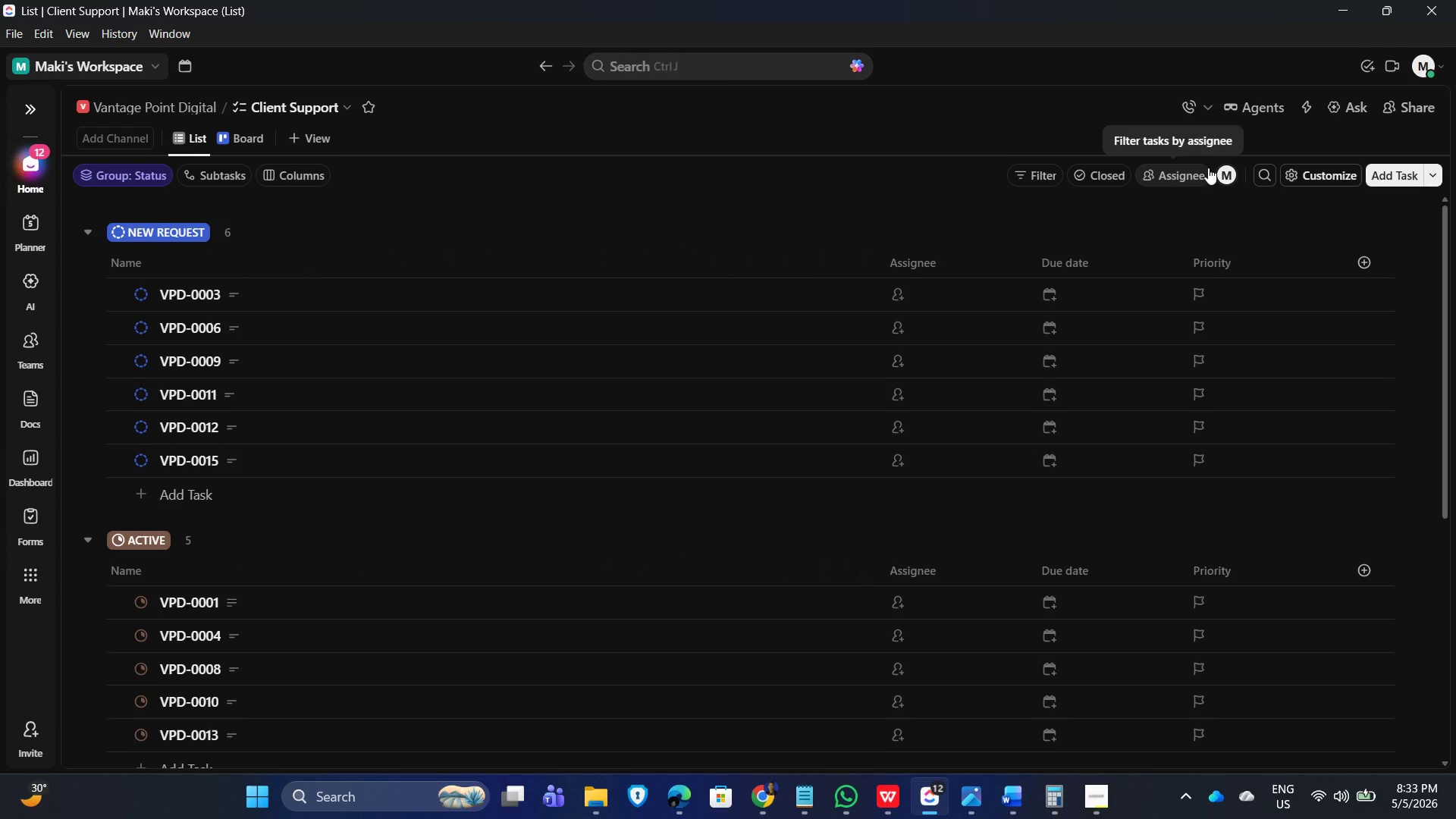 
left_click([1308, 177])
 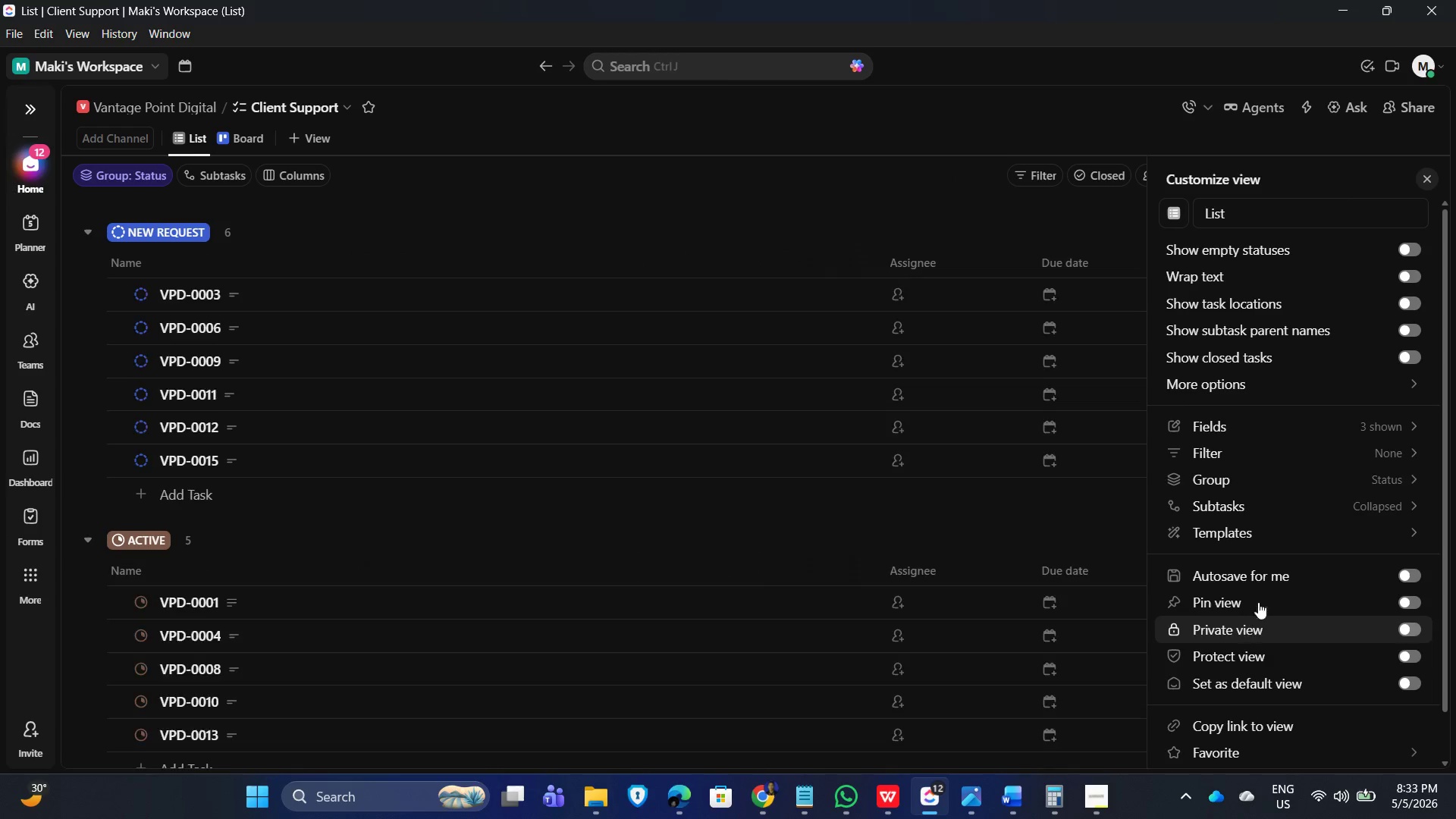 
left_click([1269, 575])
 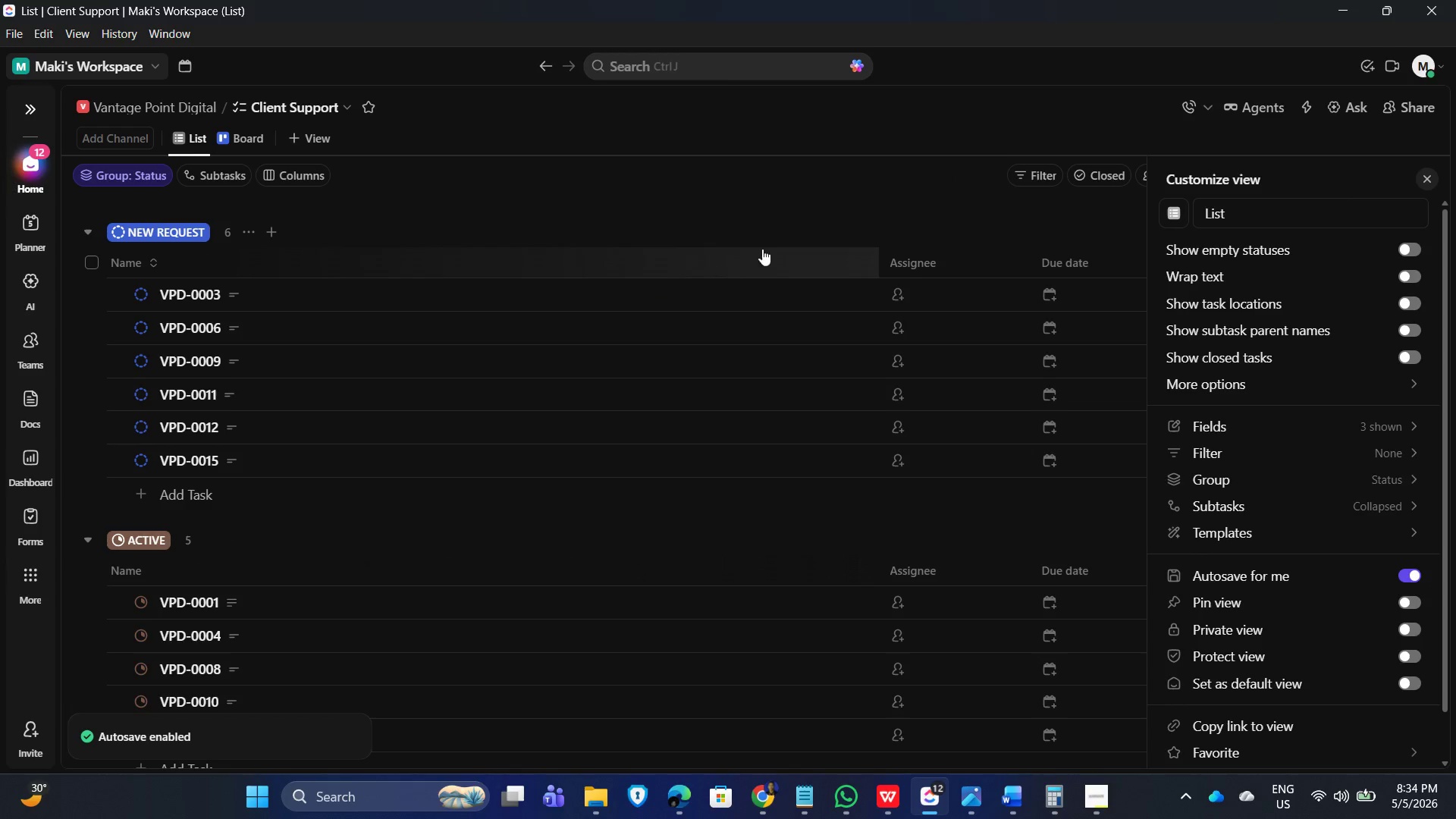 
left_click([826, 205])
 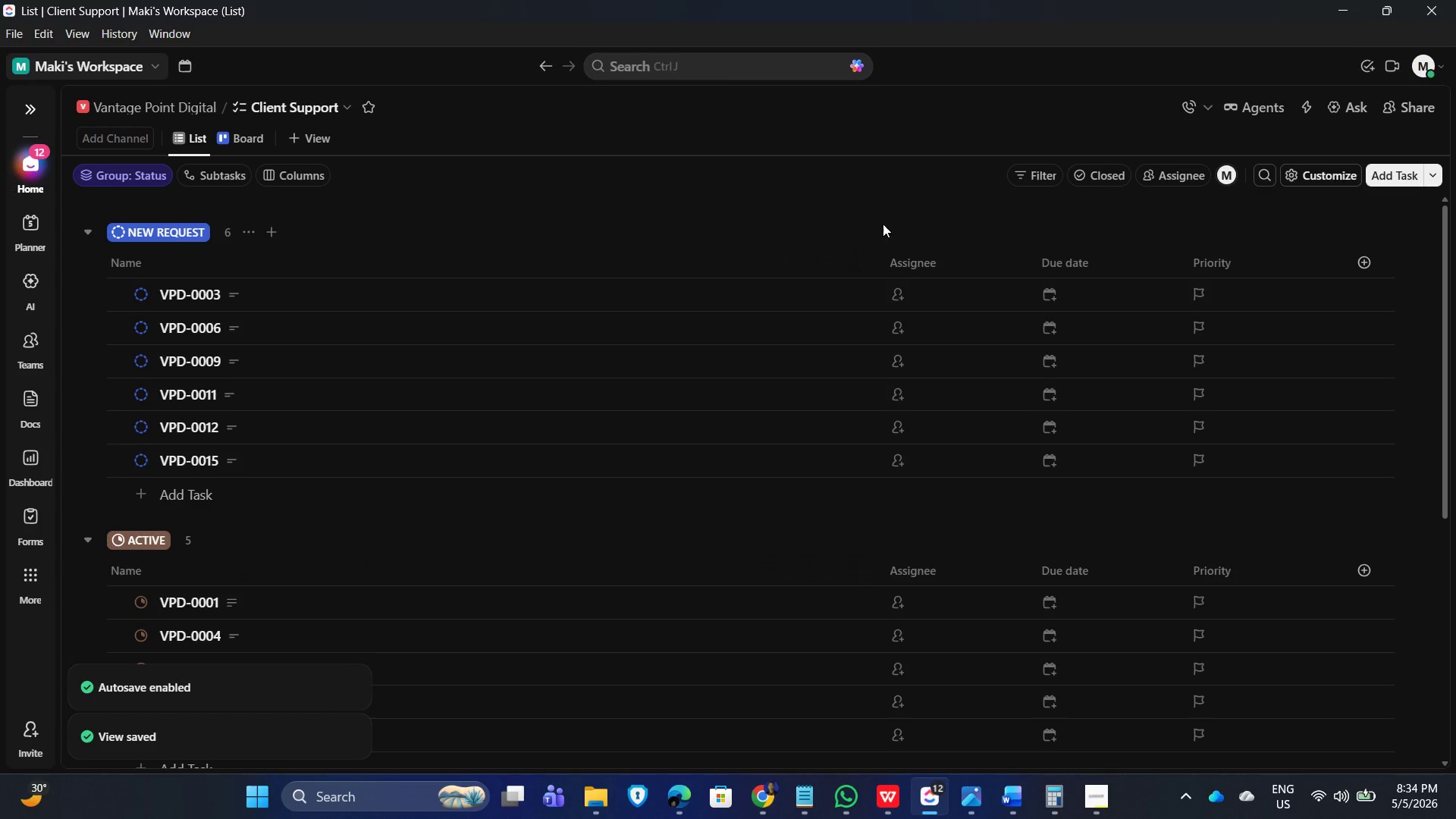 
scroll: coordinate [569, 419], scroll_direction: down, amount: 9.0
 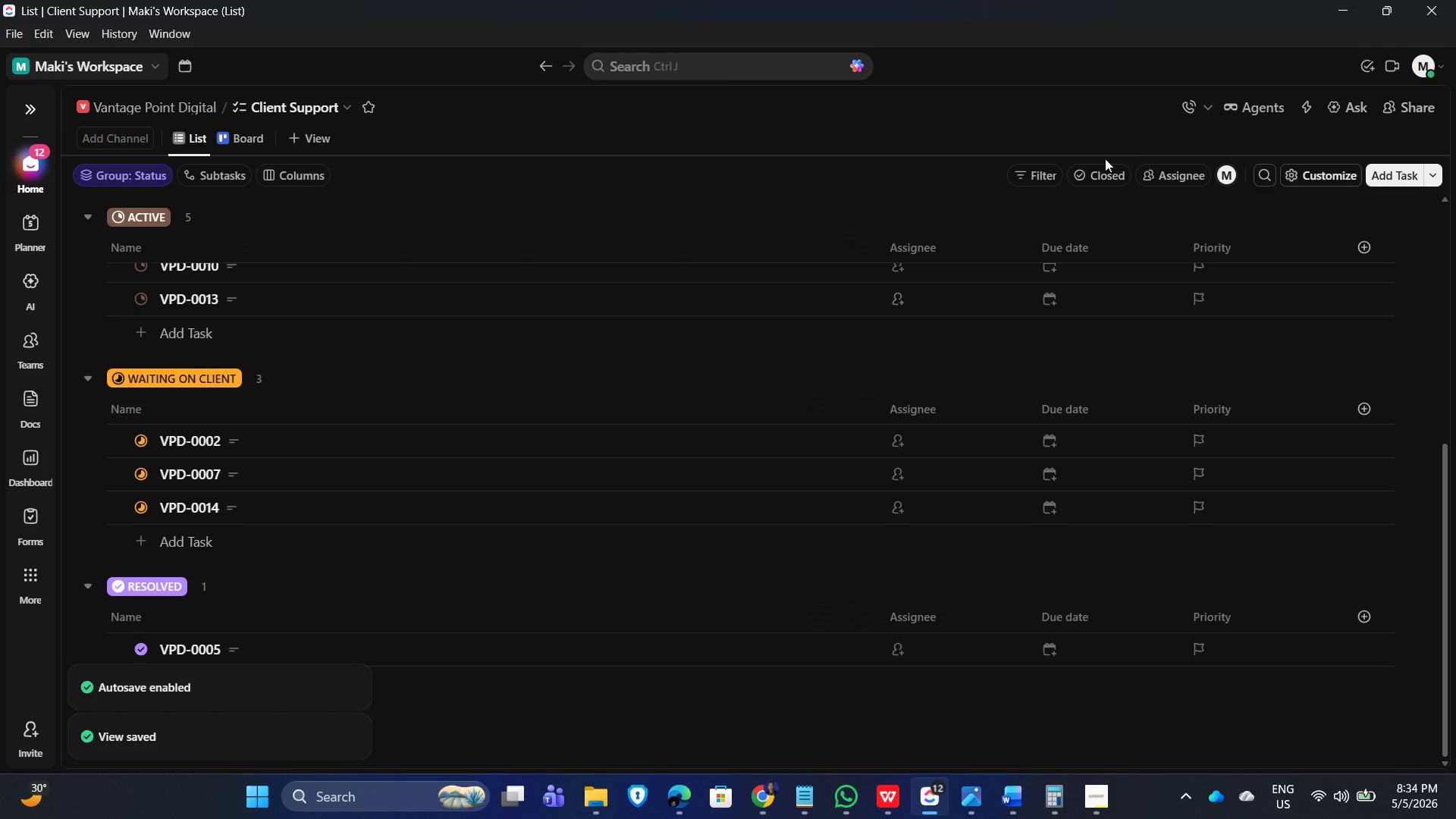 
left_click([1084, 172])
 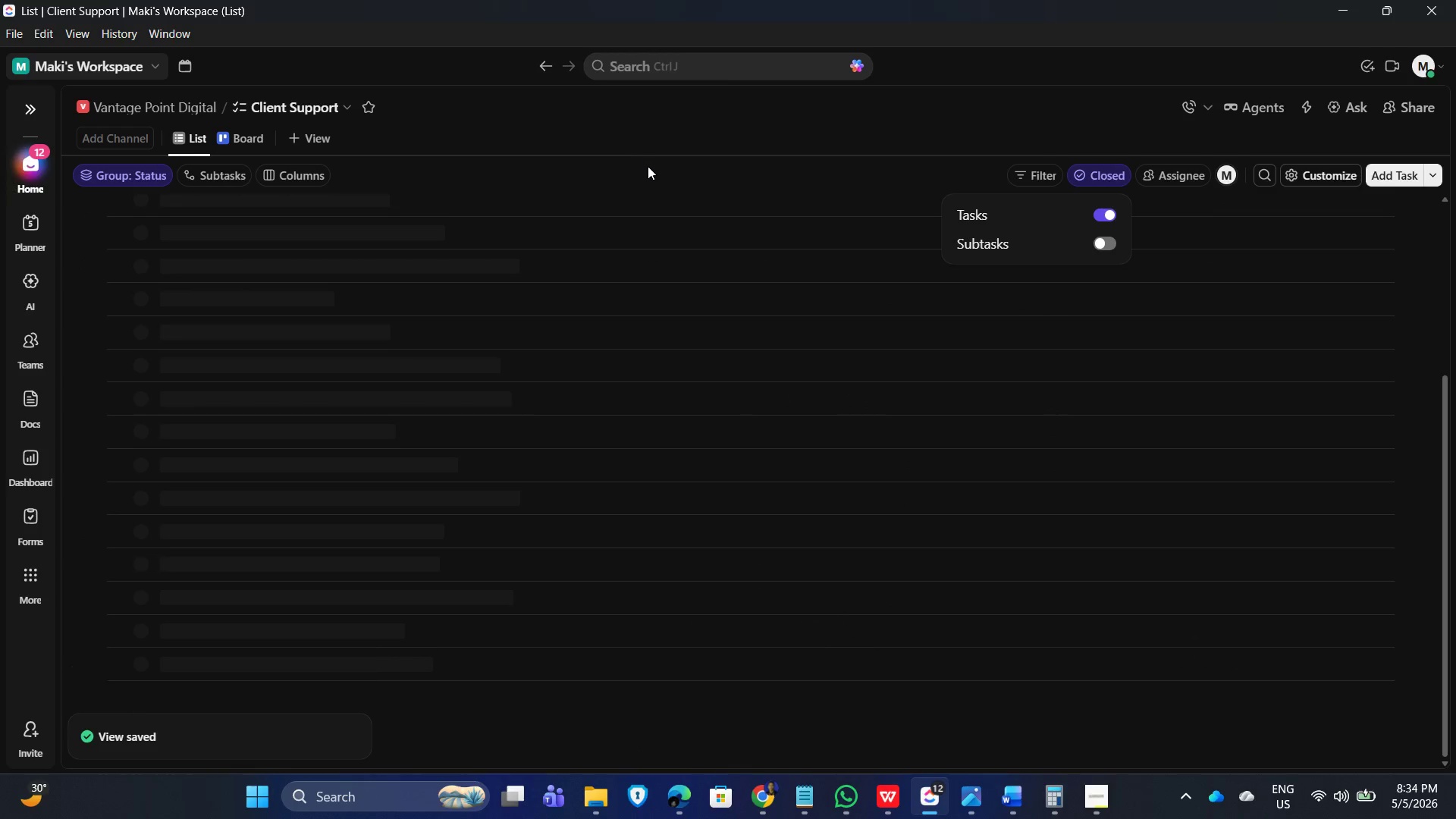 
scroll: coordinate [655, 190], scroll_direction: down, amount: 1.0
 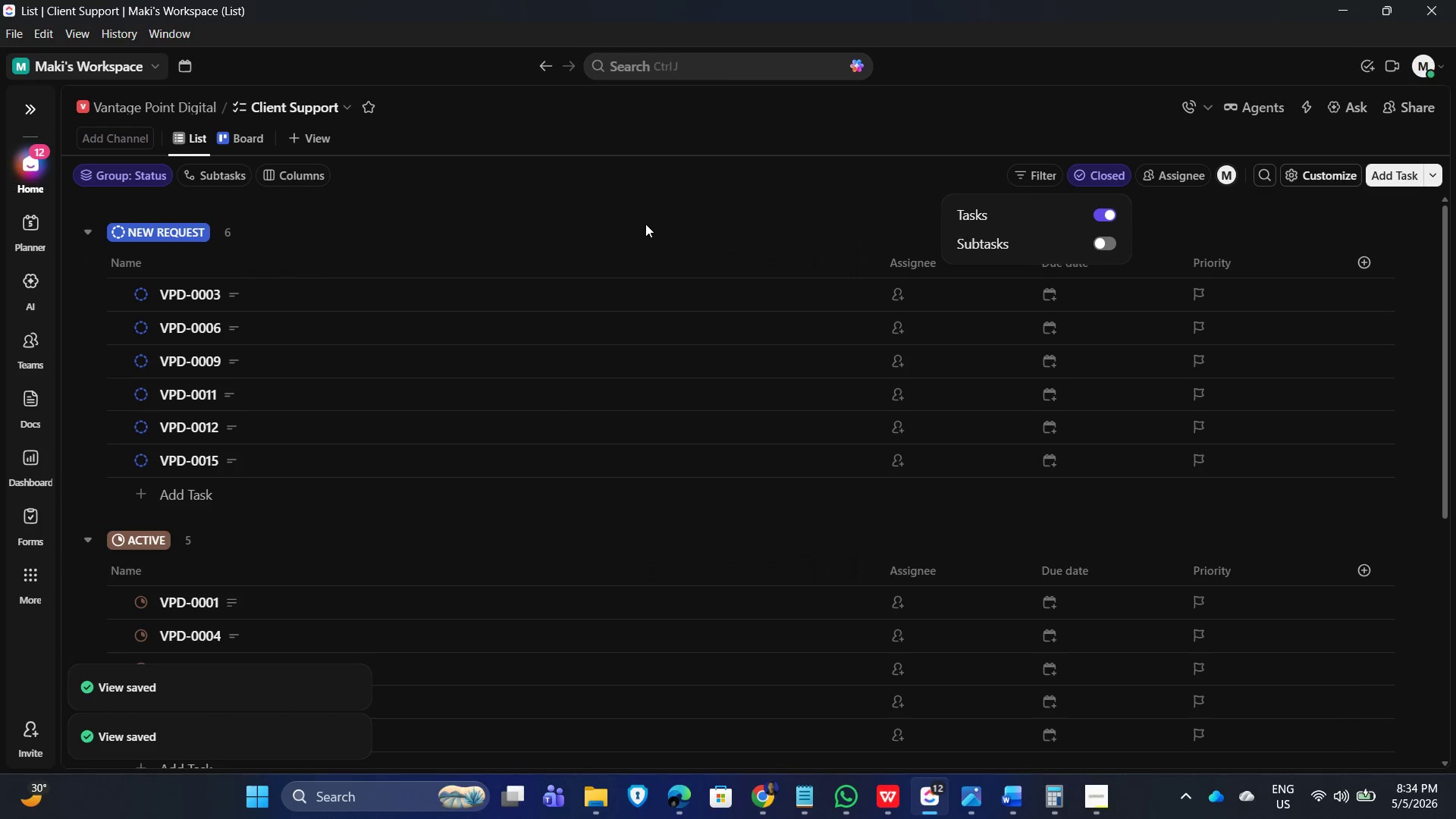 
left_click([645, 212])
 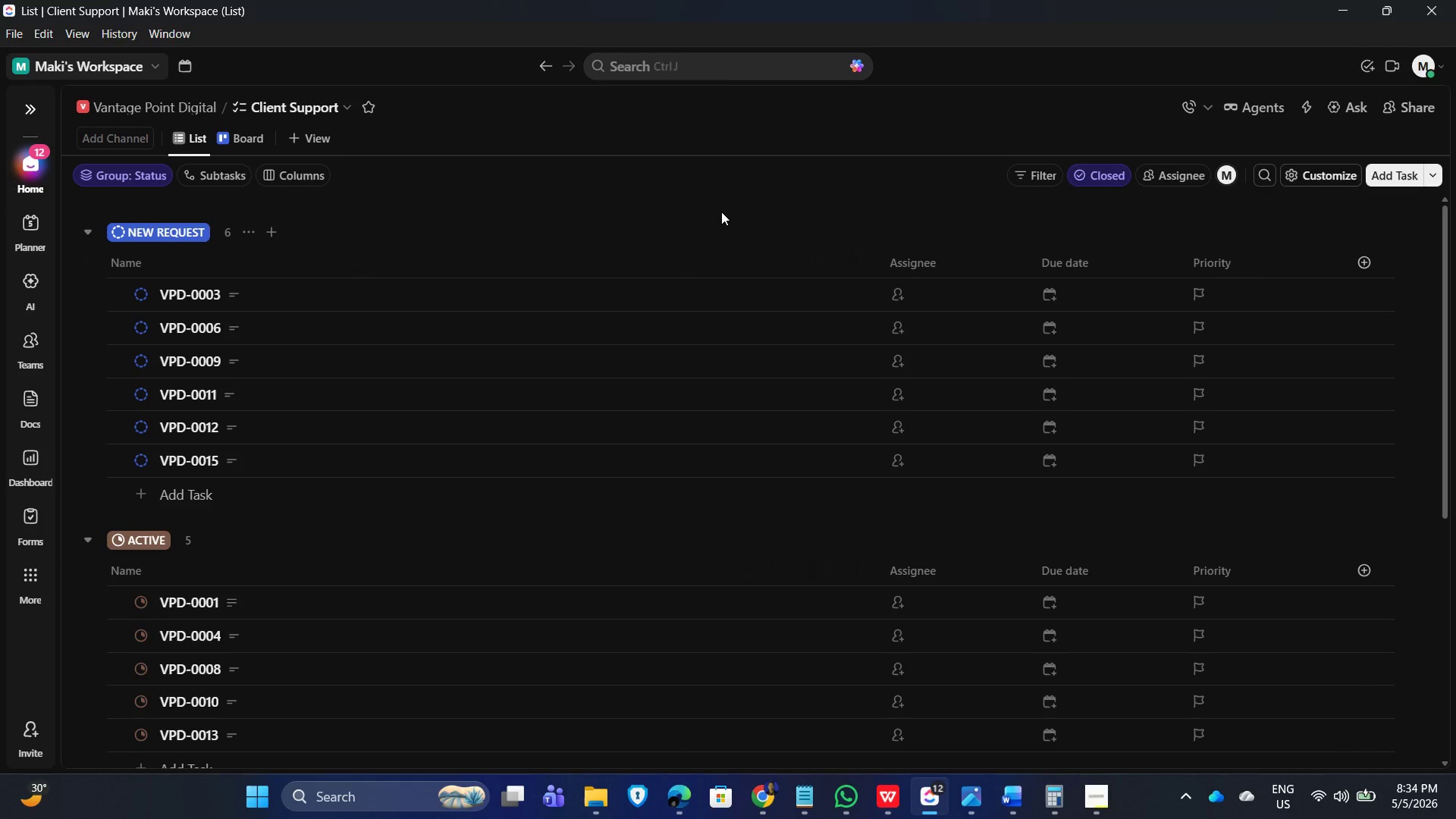 
scroll: coordinate [626, 449], scroll_direction: down, amount: 10.0
 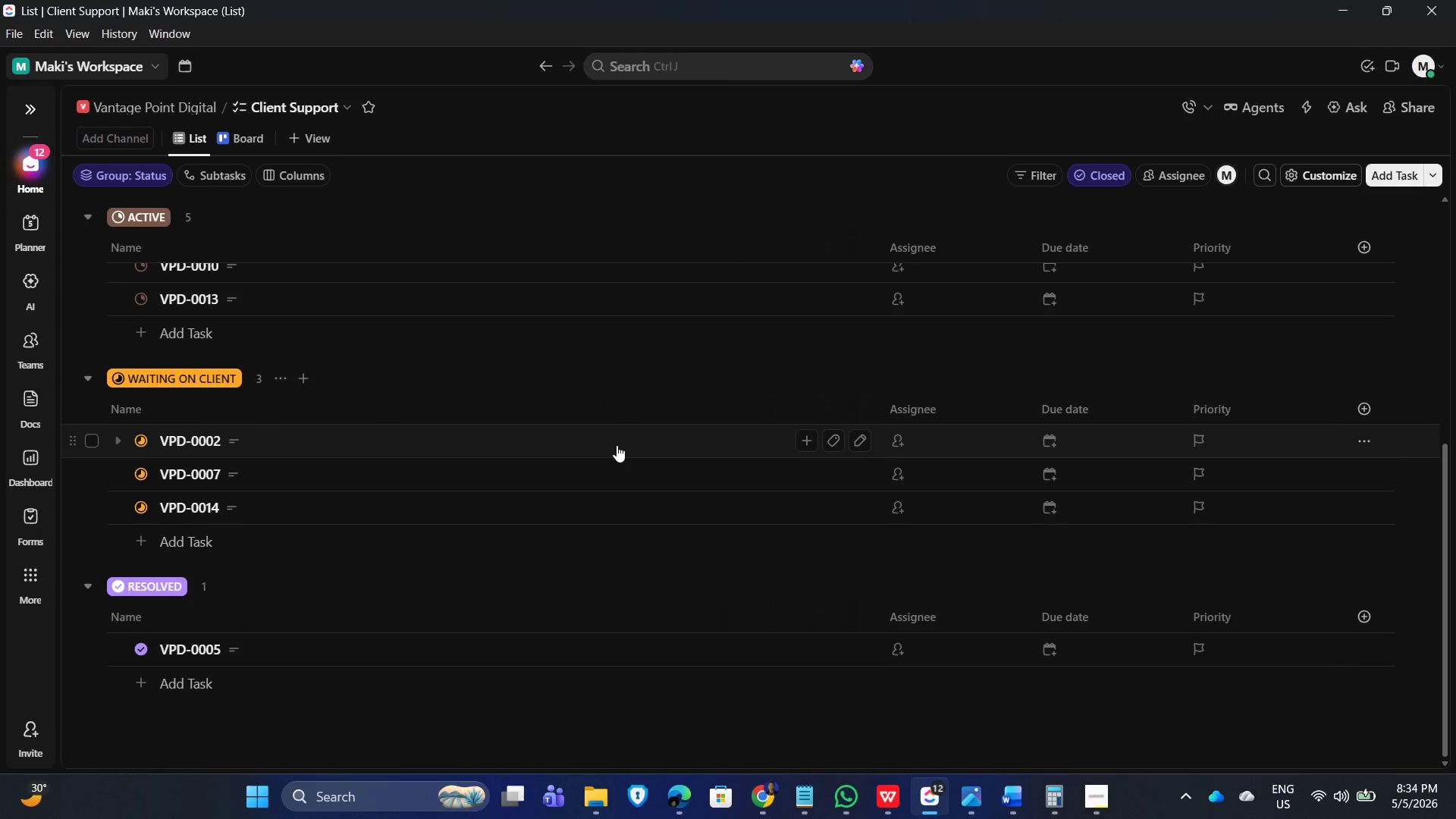 
scroll: coordinate [435, 400], scroll_direction: up, amount: 7.0
 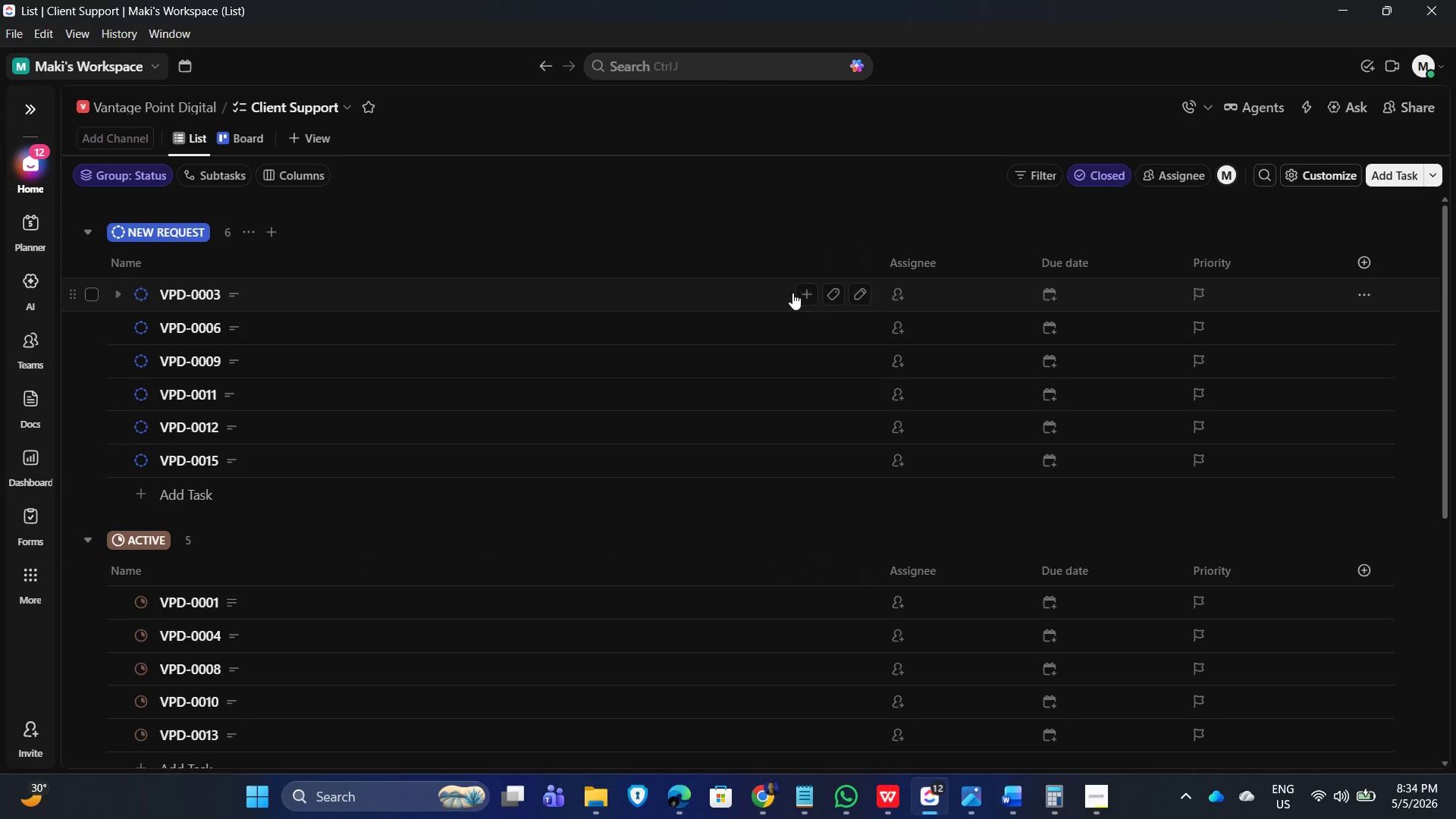 
wait(5.78)
 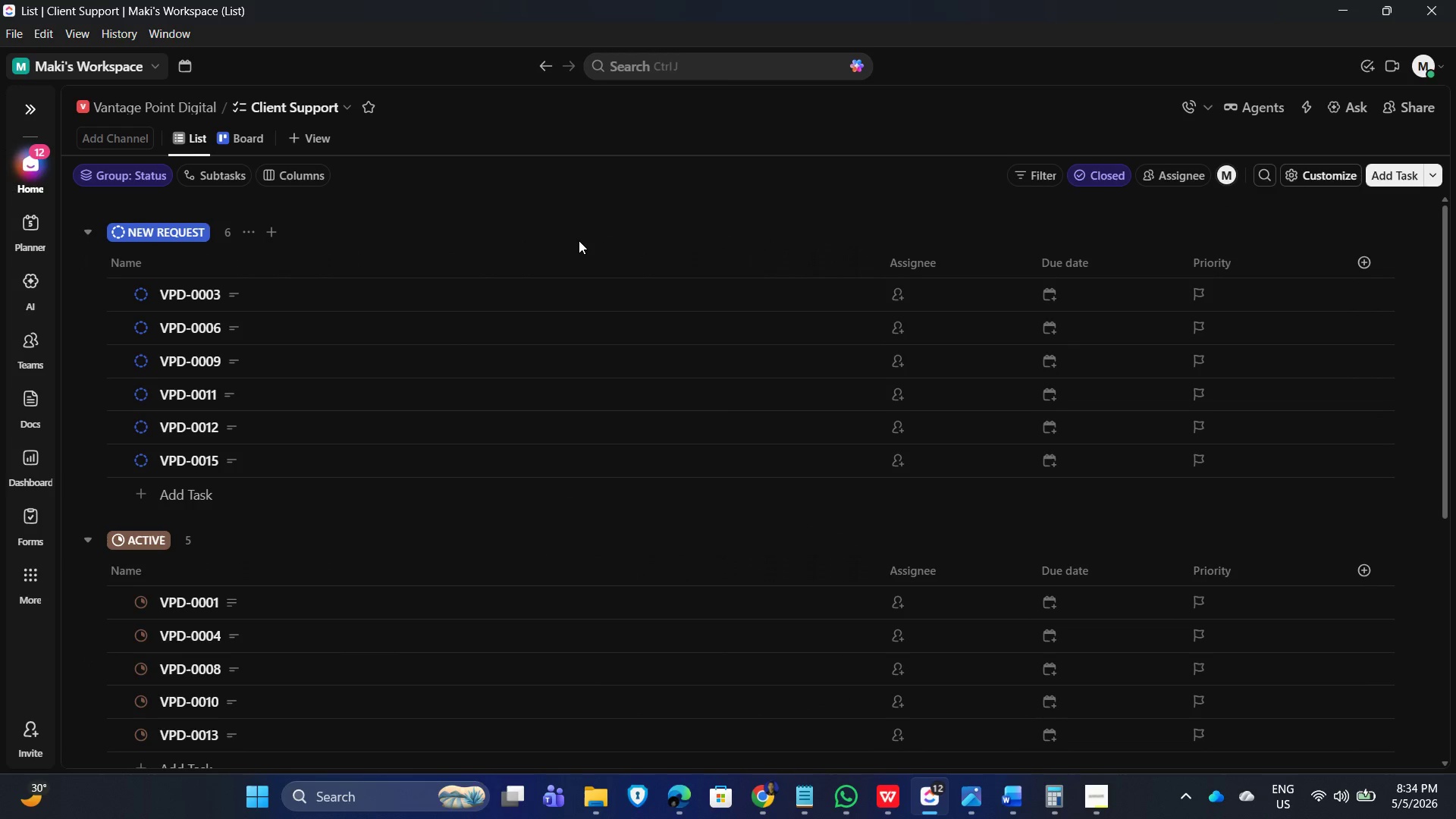 
left_click([813, 805])
 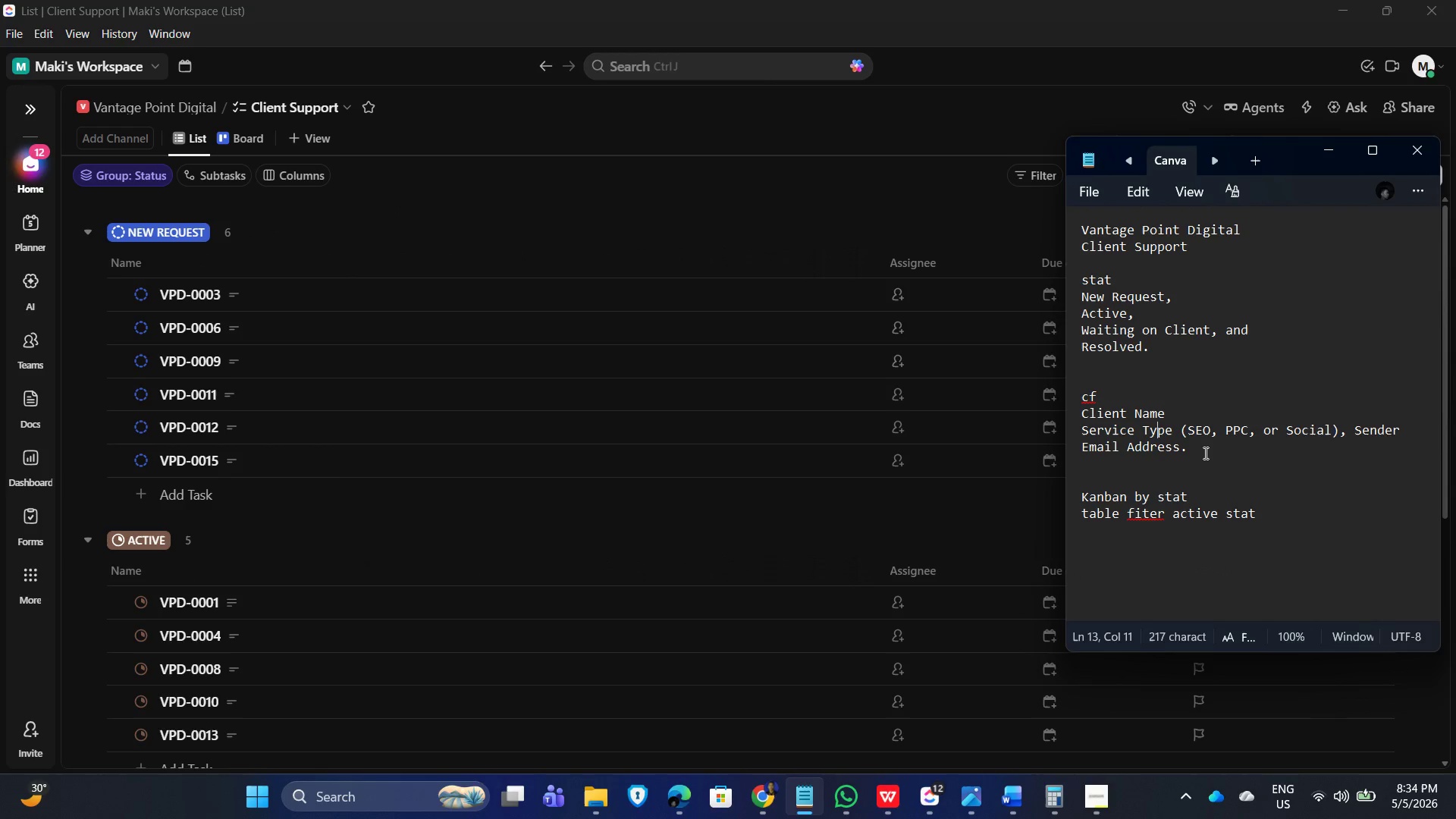 
left_click([570, 232])
 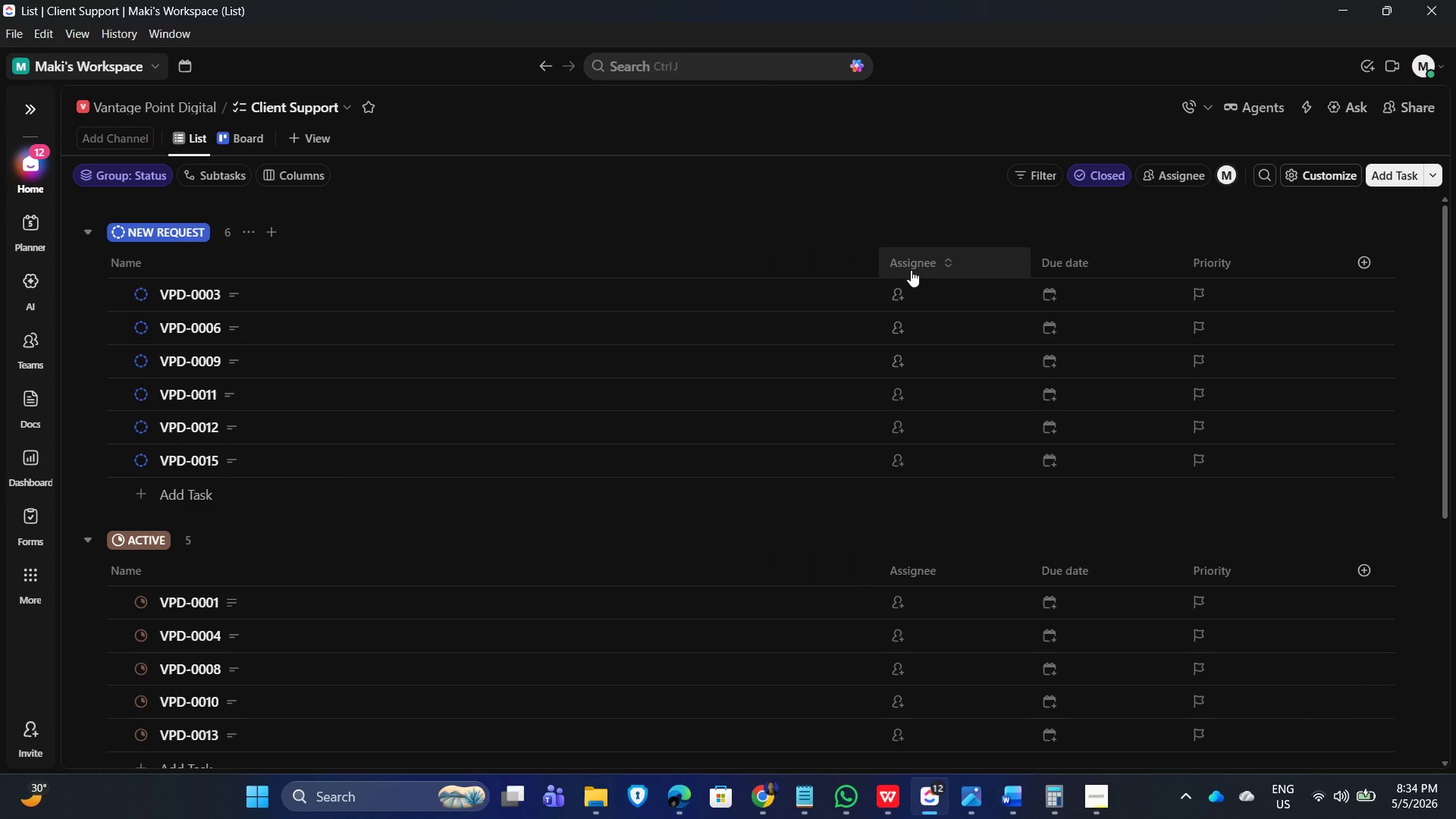 
left_click([899, 258])
 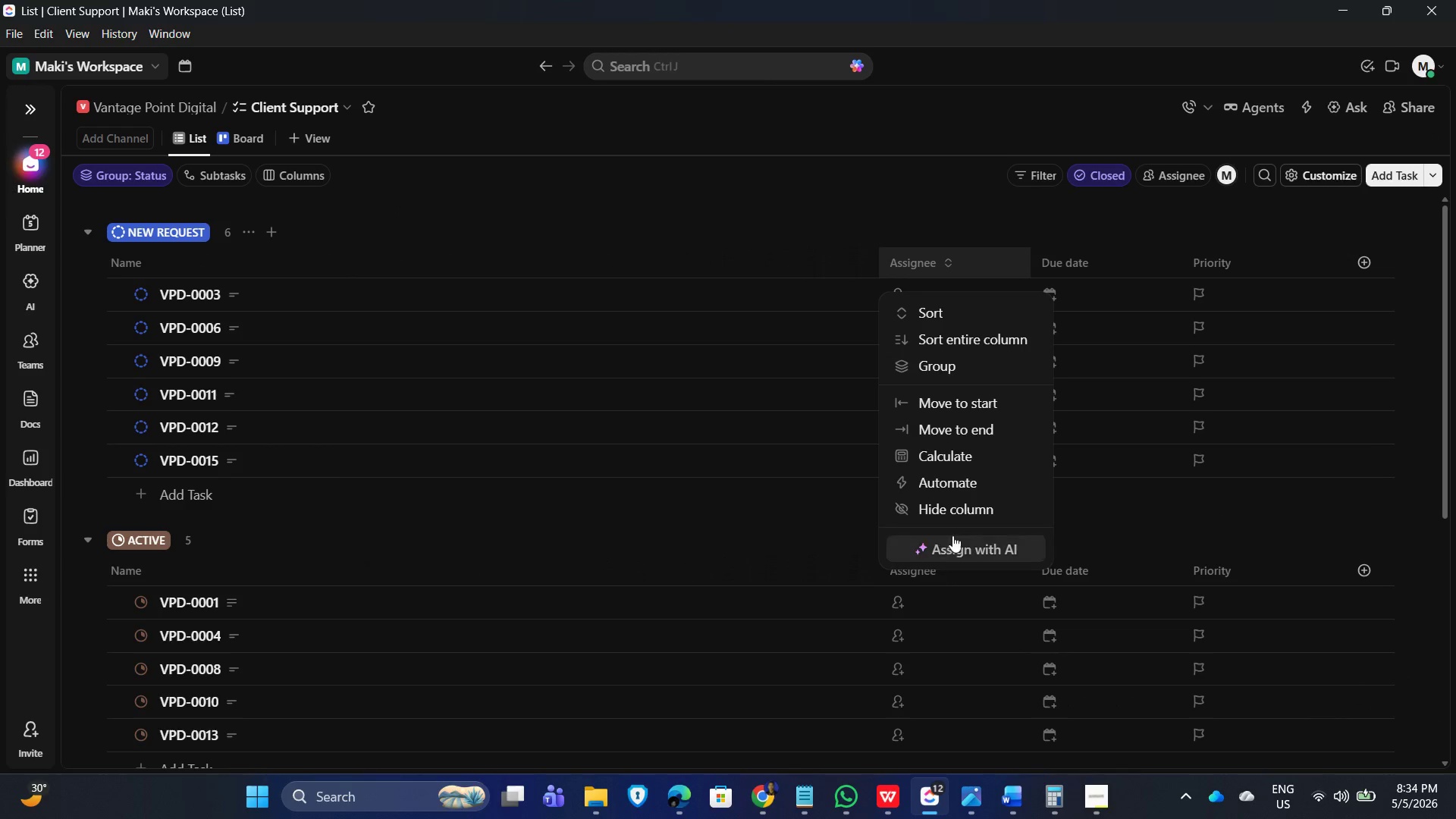 
left_click([961, 513])
 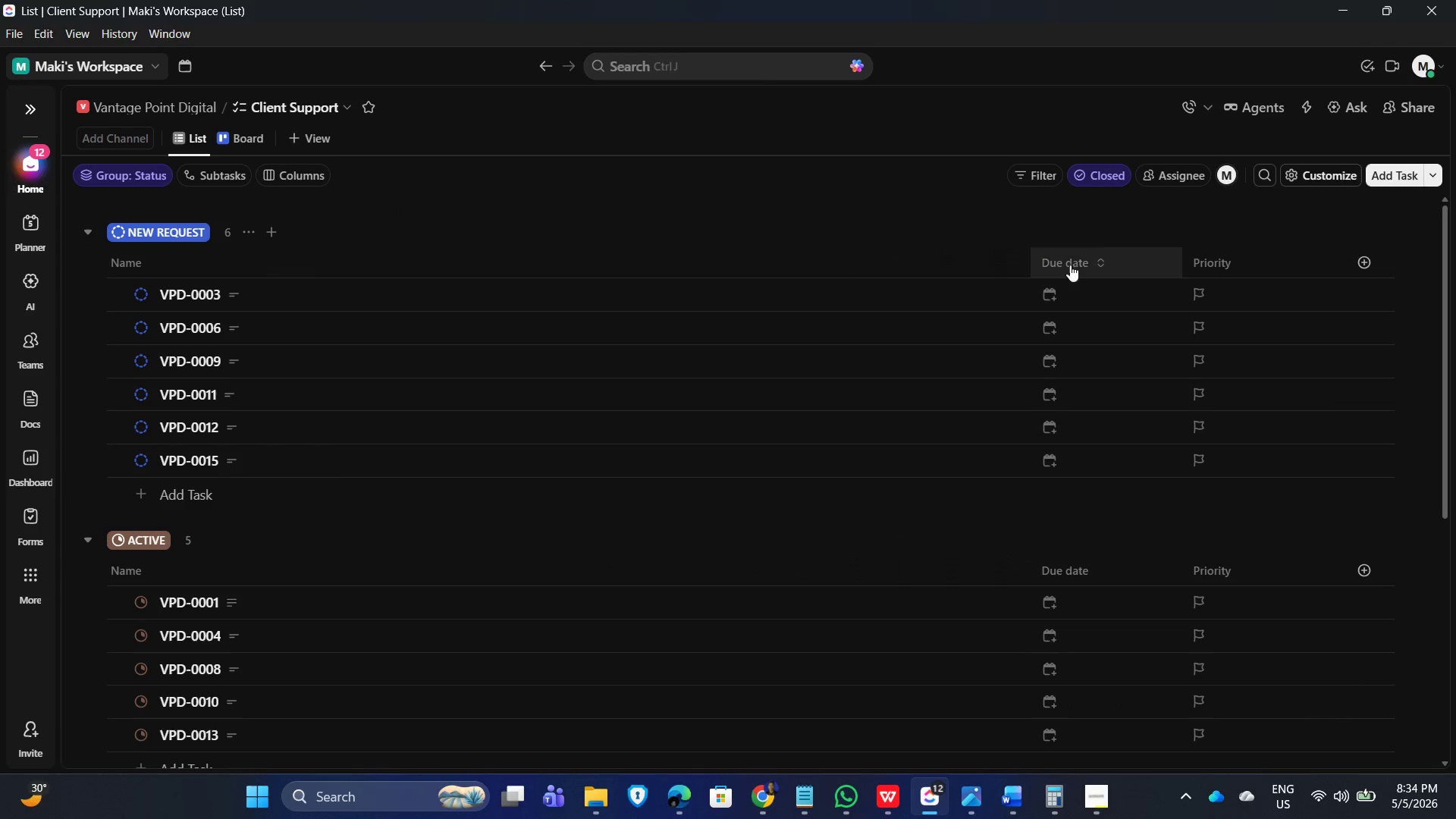 
left_click([1094, 263])
 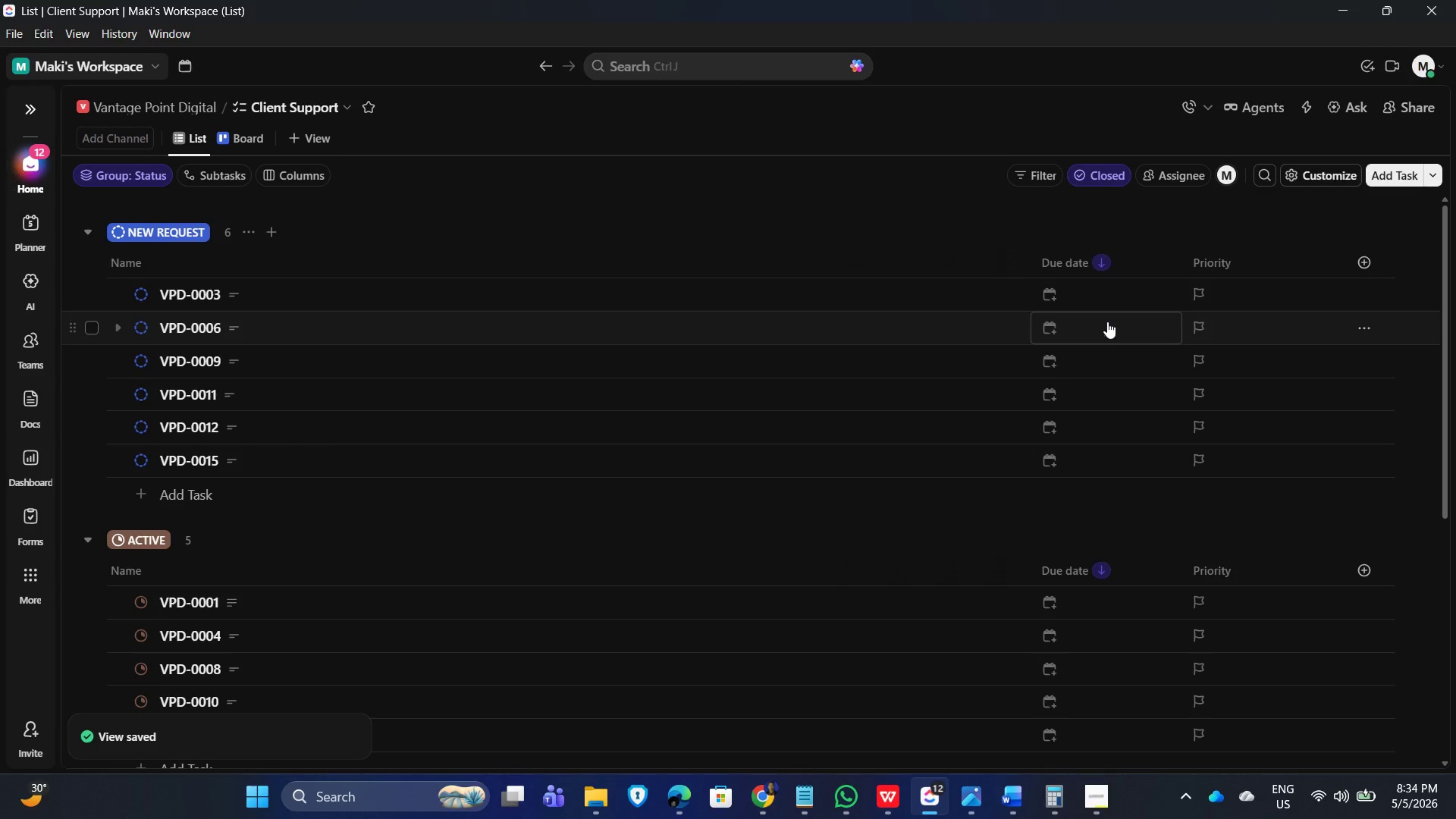 
left_click([1105, 262])
 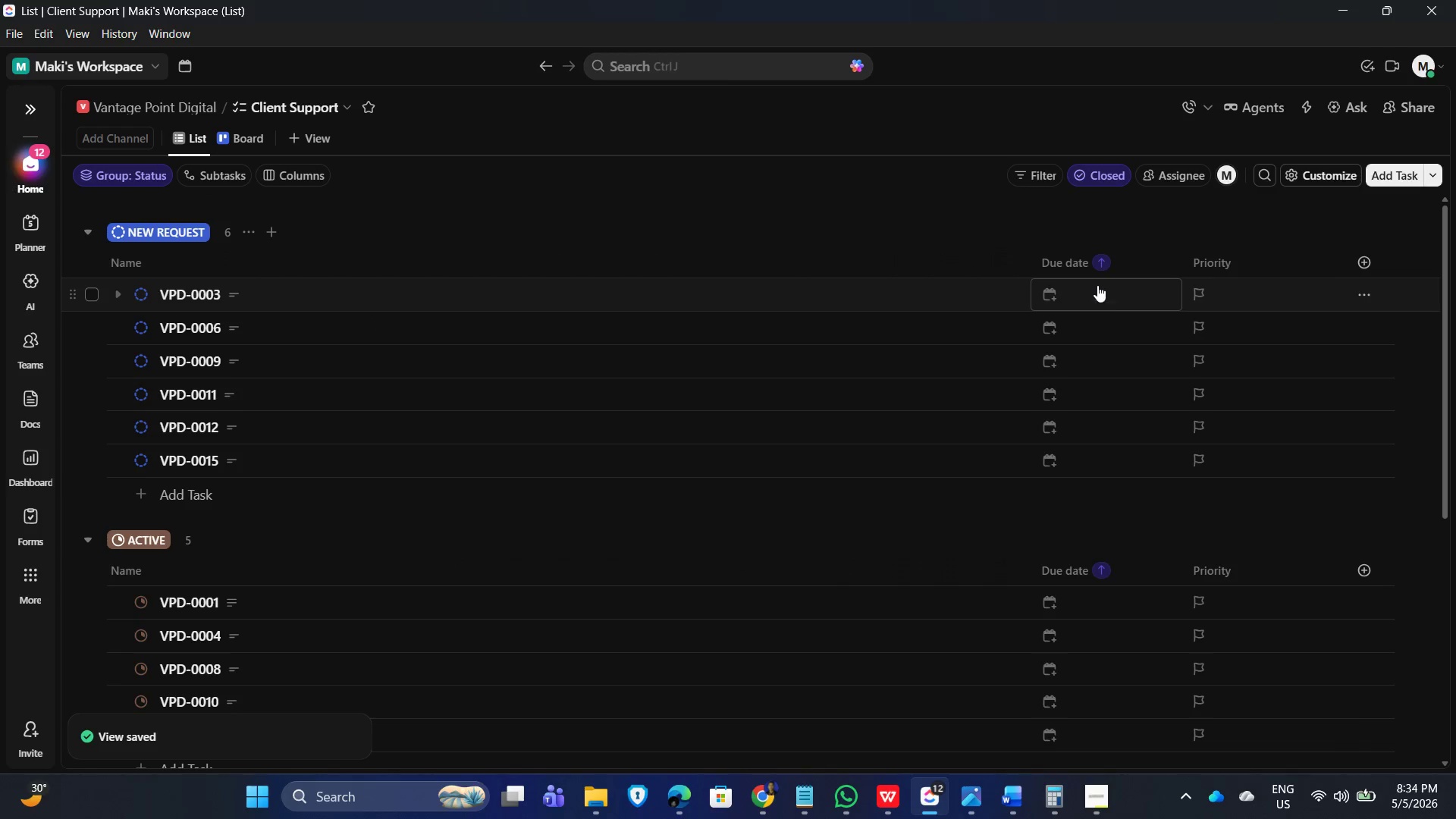 
left_click([1065, 260])
 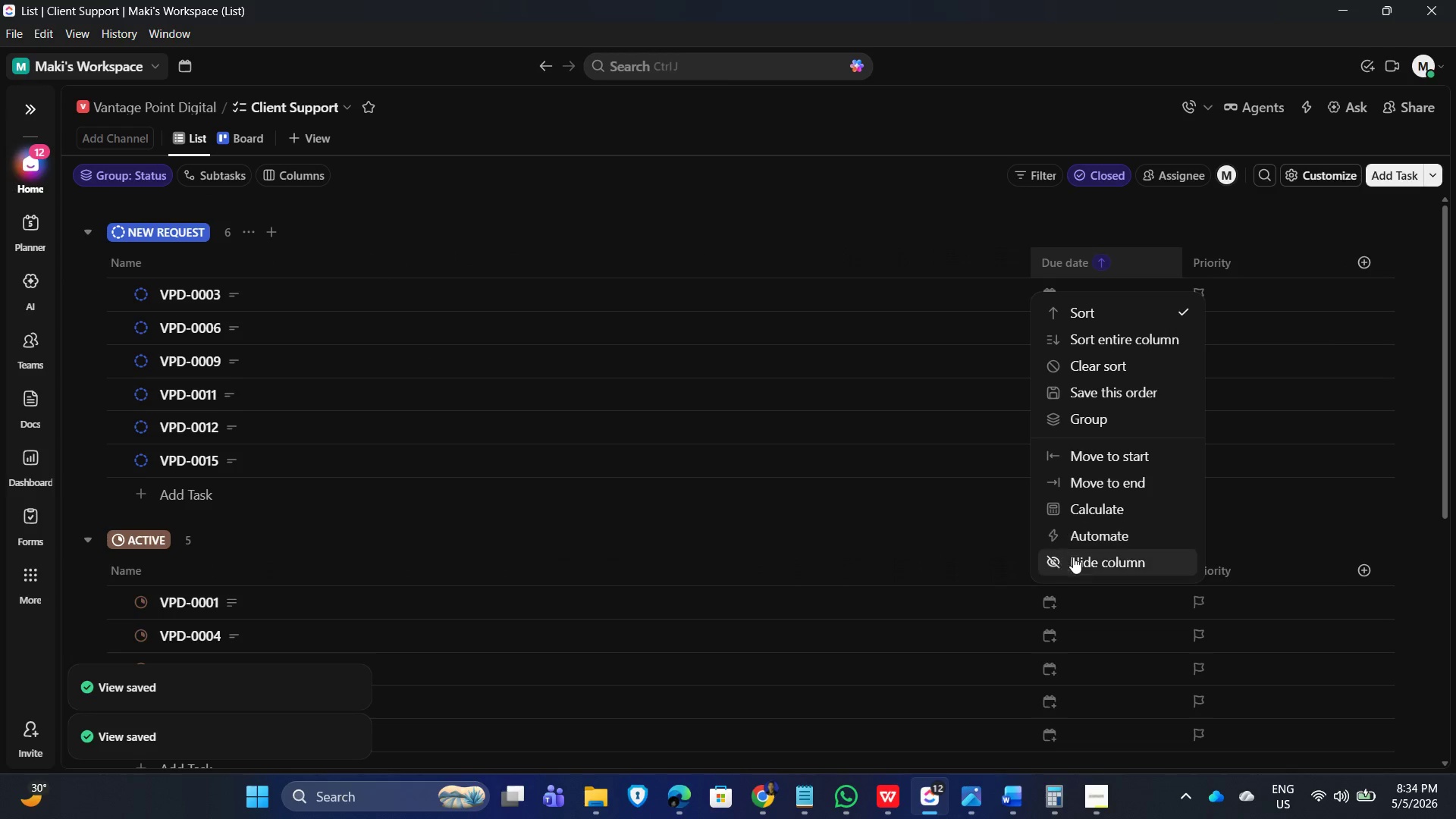 
left_click([1087, 557])
 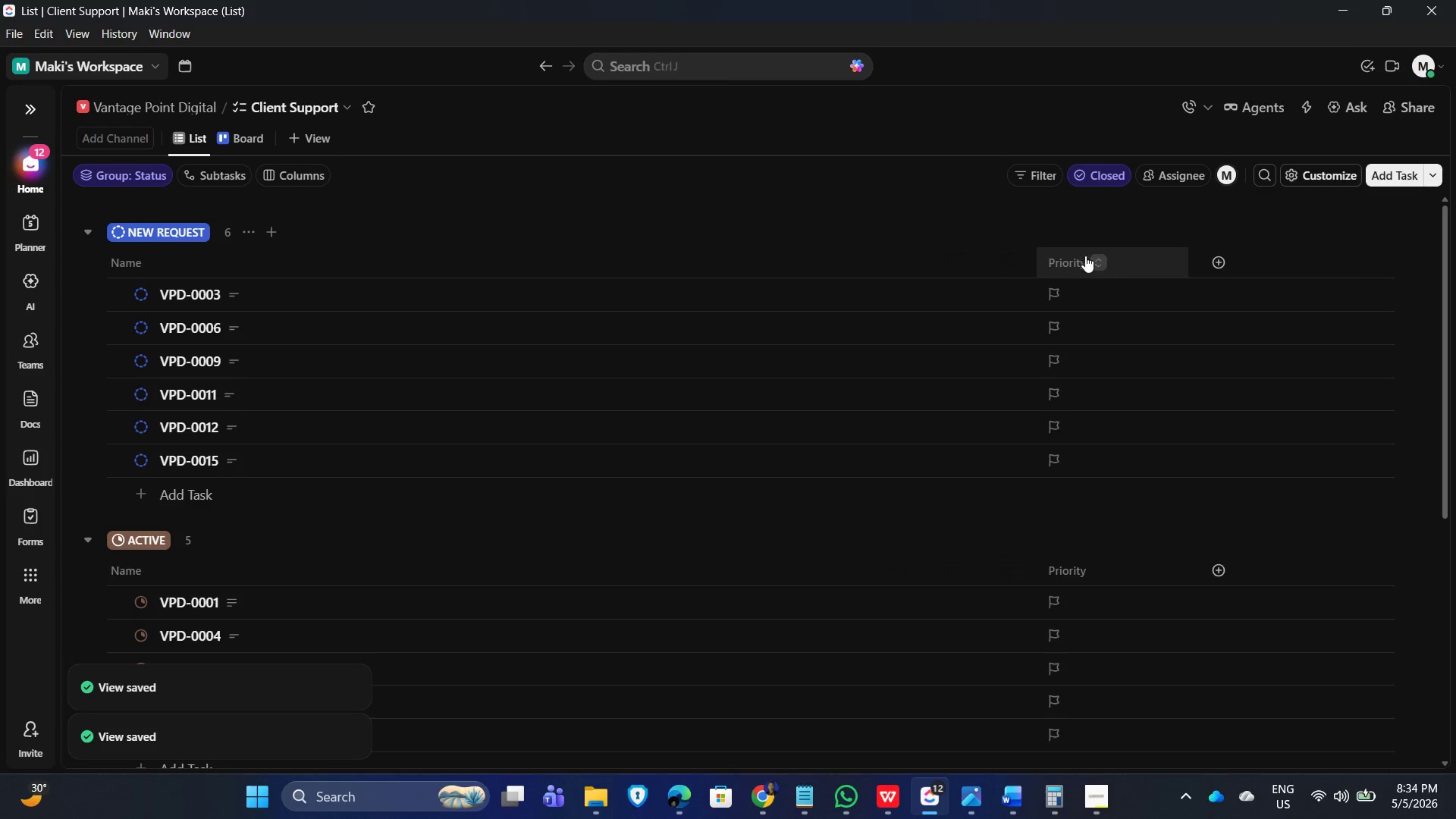 
left_click([1062, 258])
 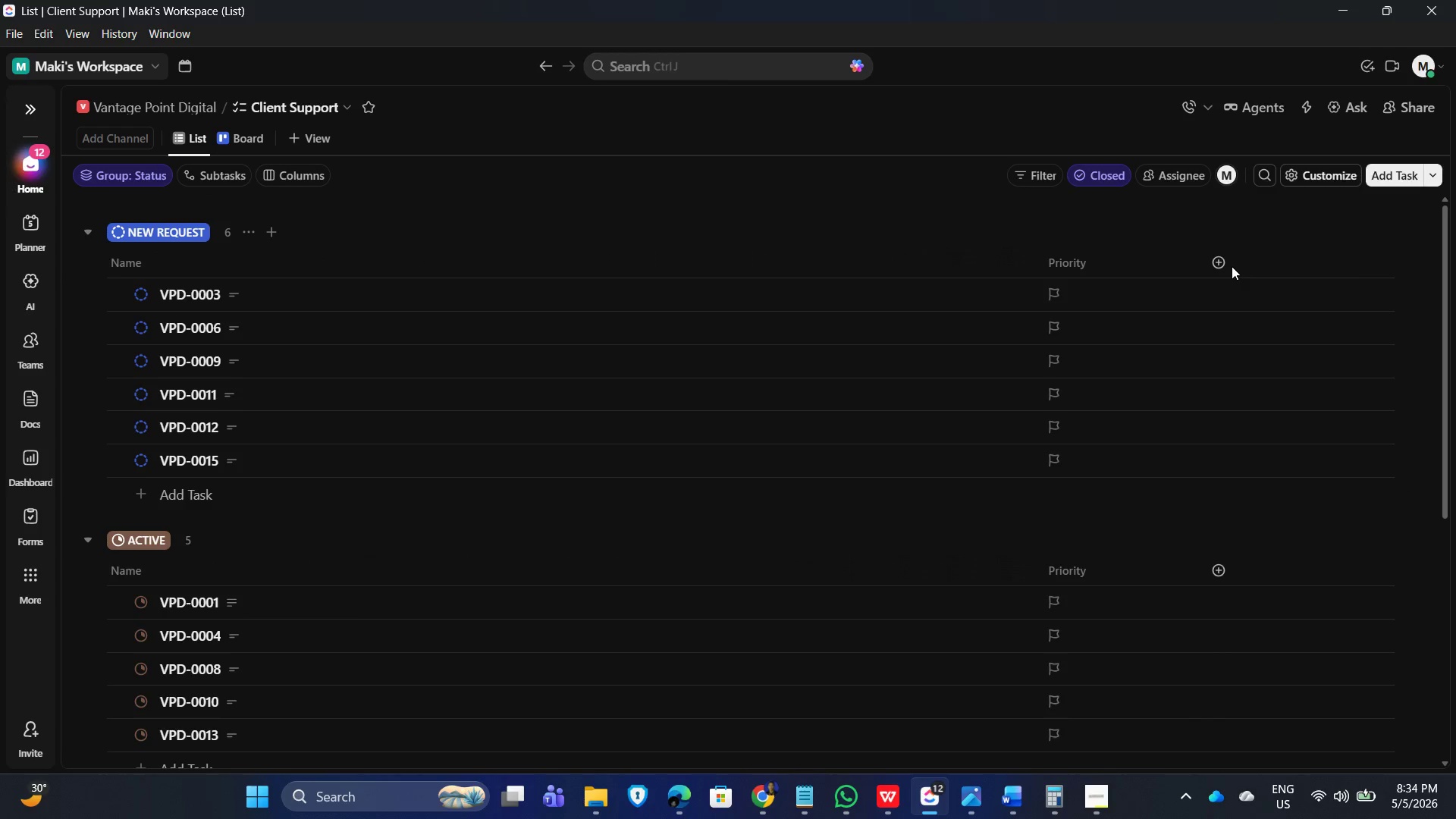 
left_click([1222, 257])
 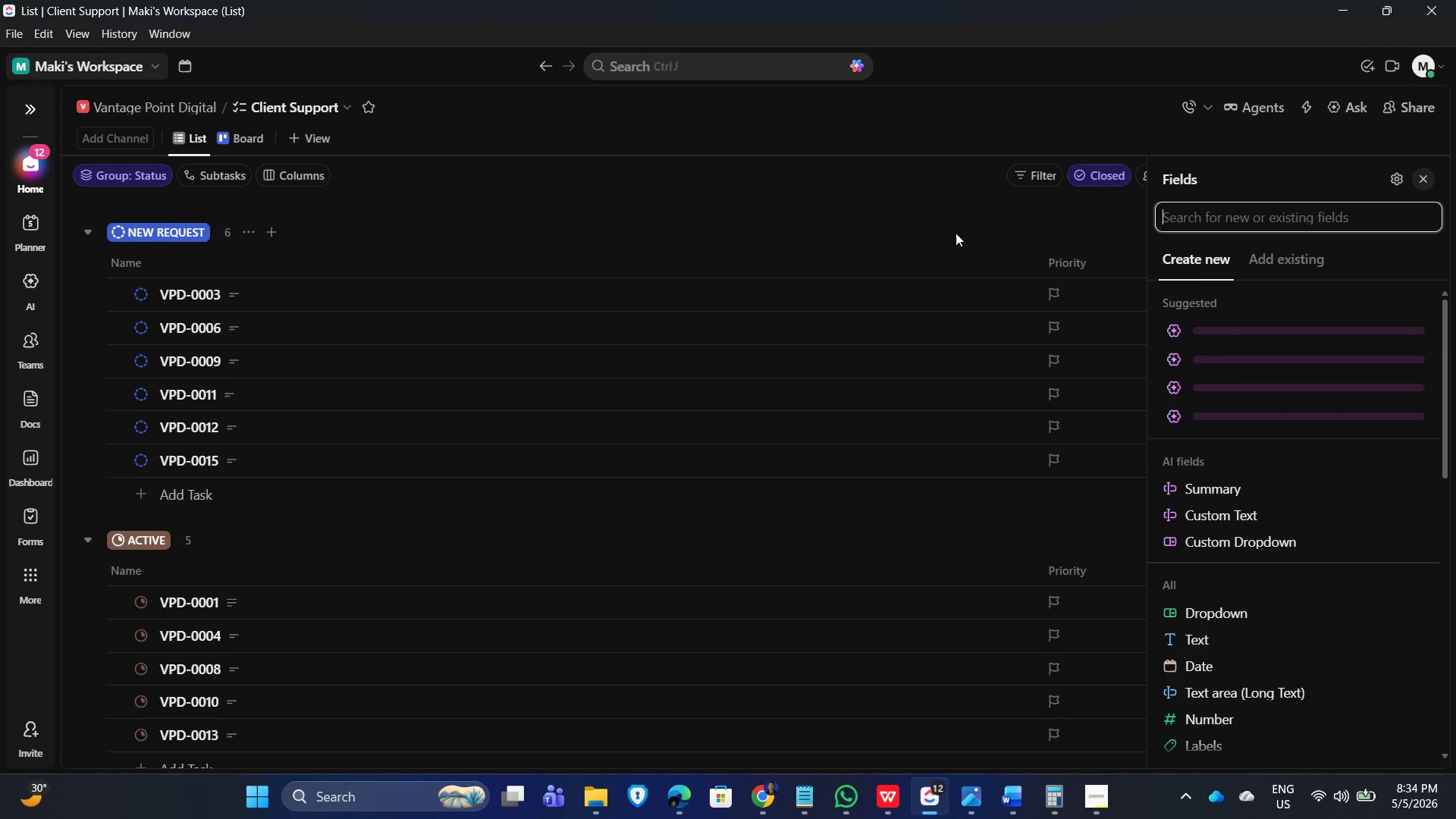 
double_click([1072, 256])
 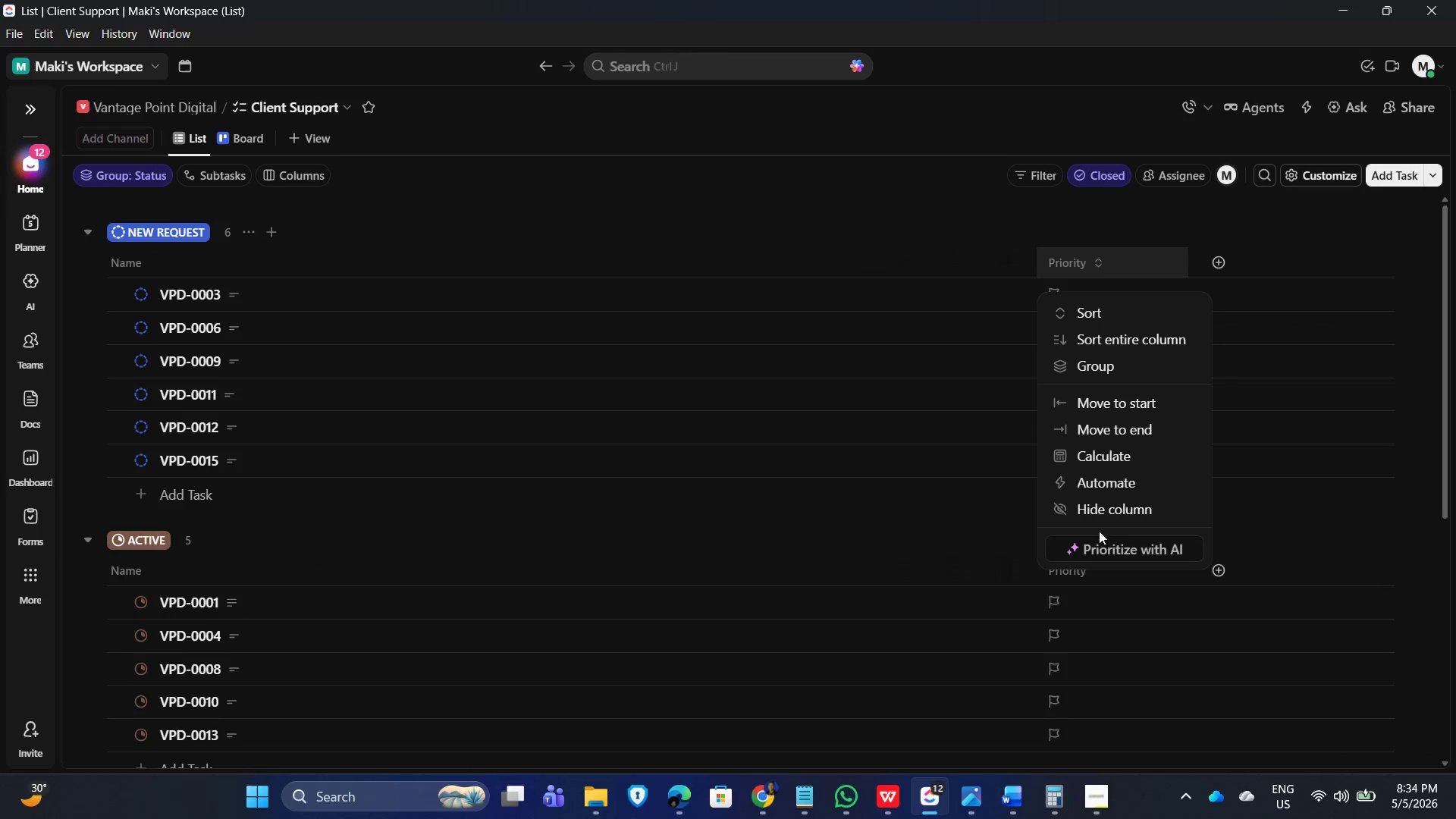 
left_click([1104, 510])
 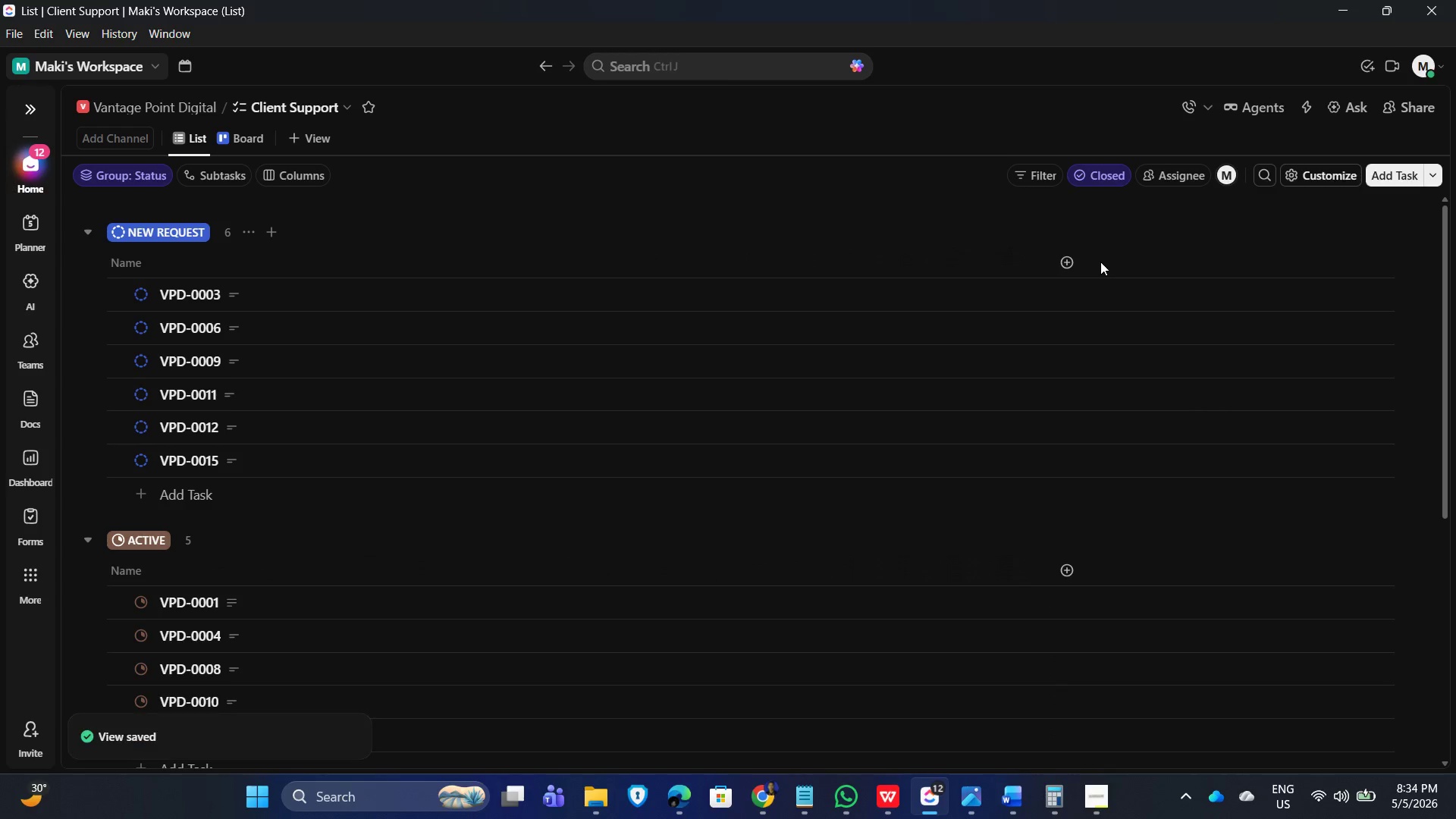 
left_click([1070, 262])
 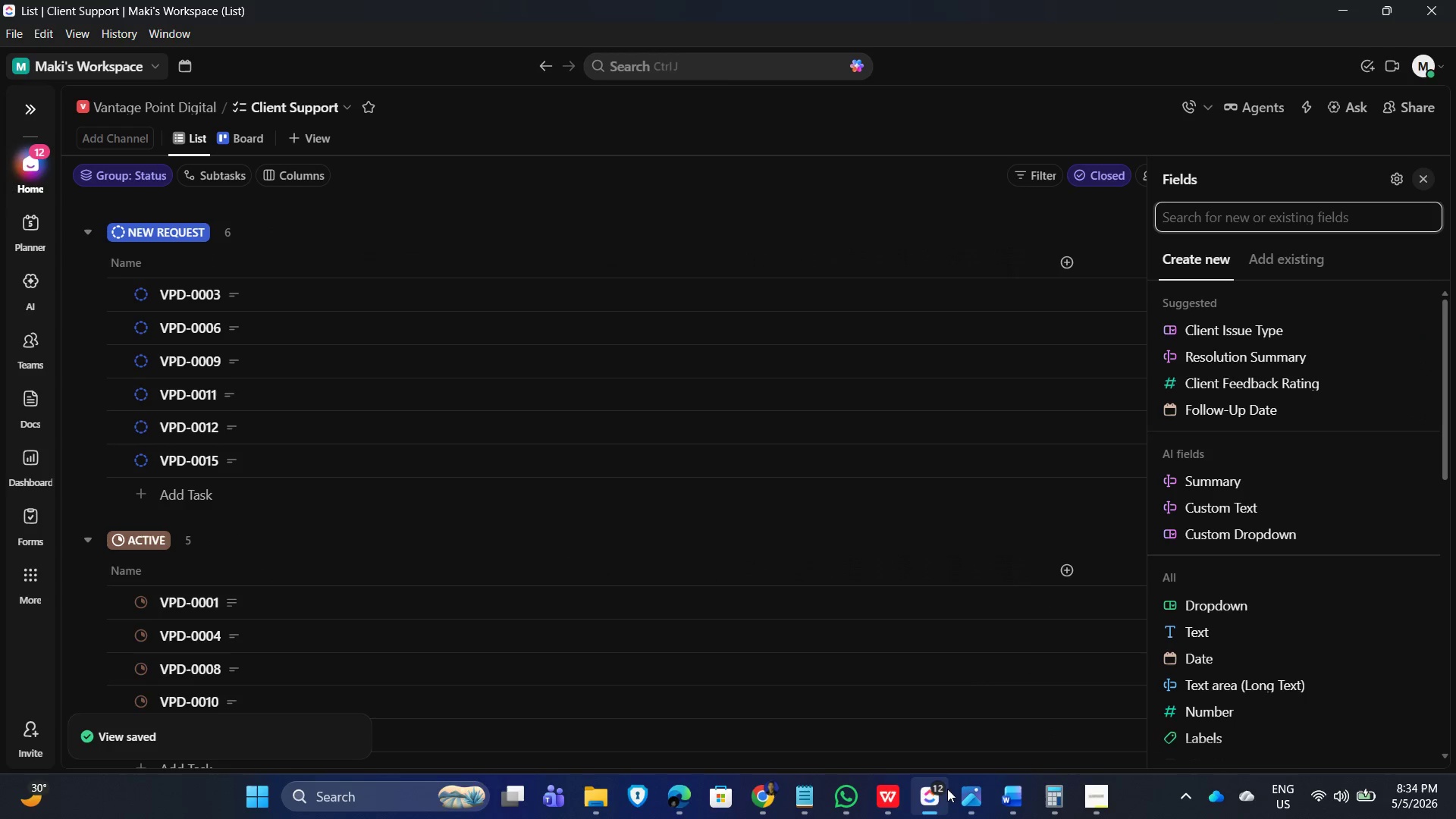 
left_click([806, 800])
 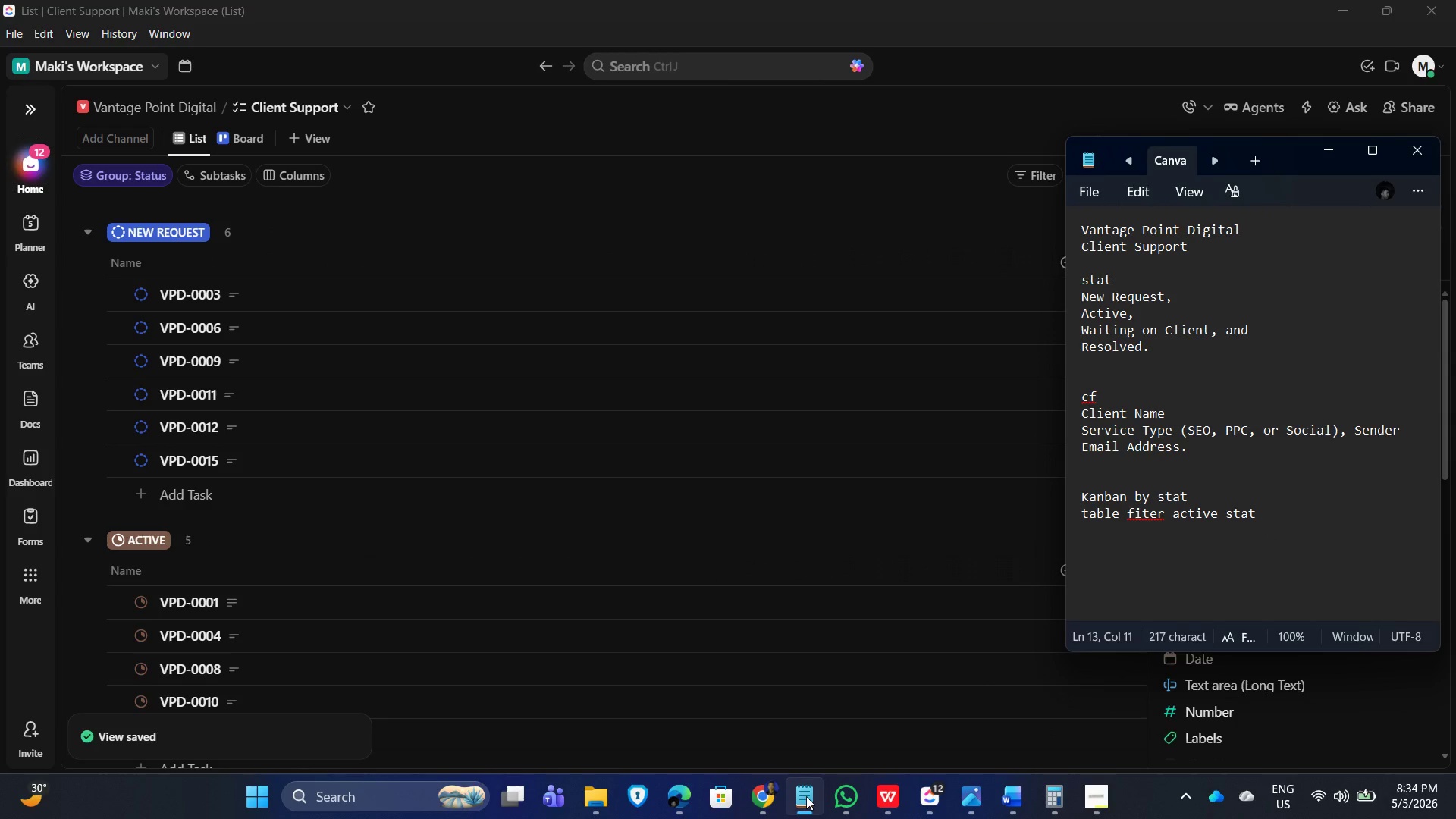 
left_click([805, 796])
 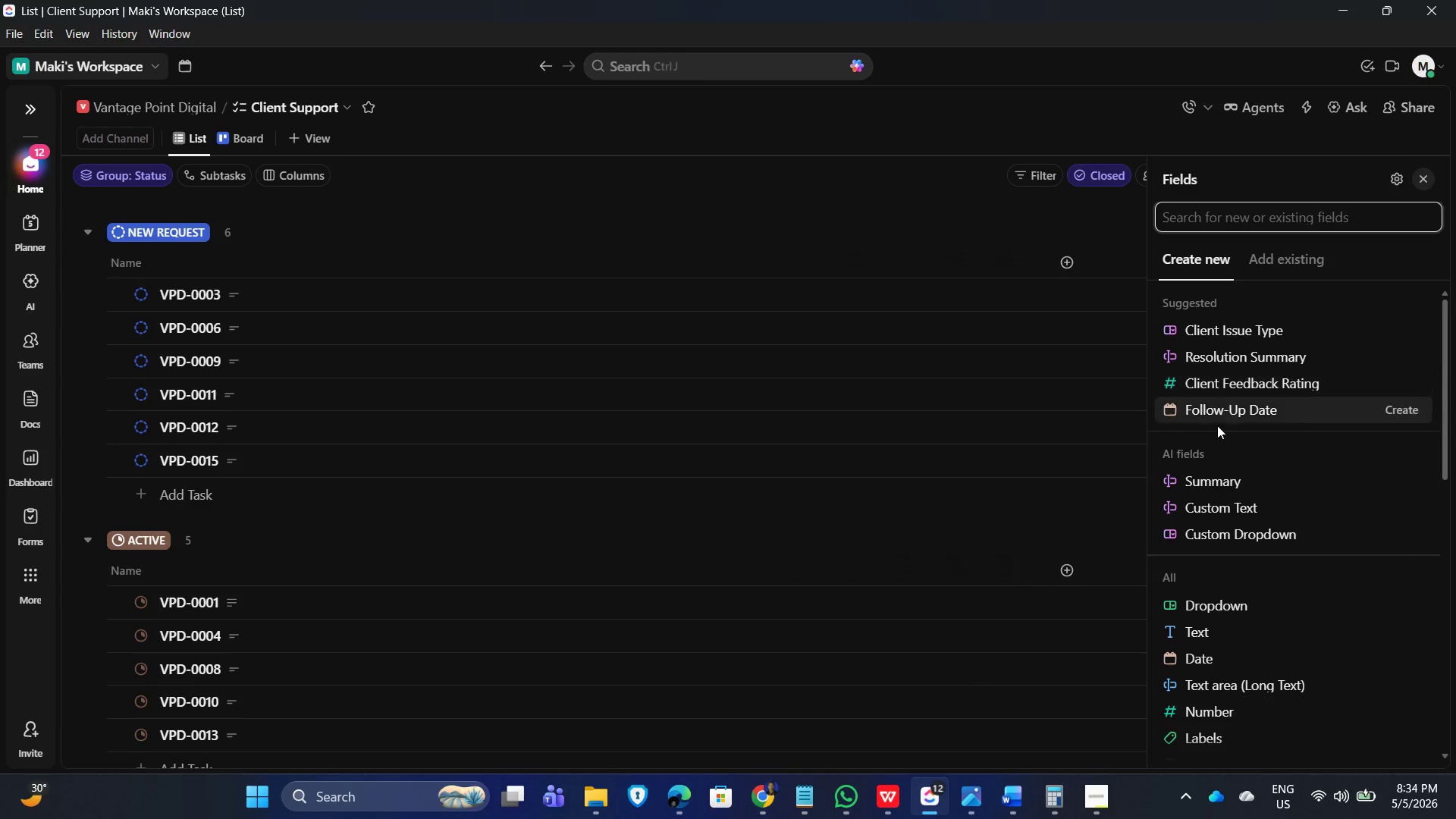 
left_click([1273, 255])
 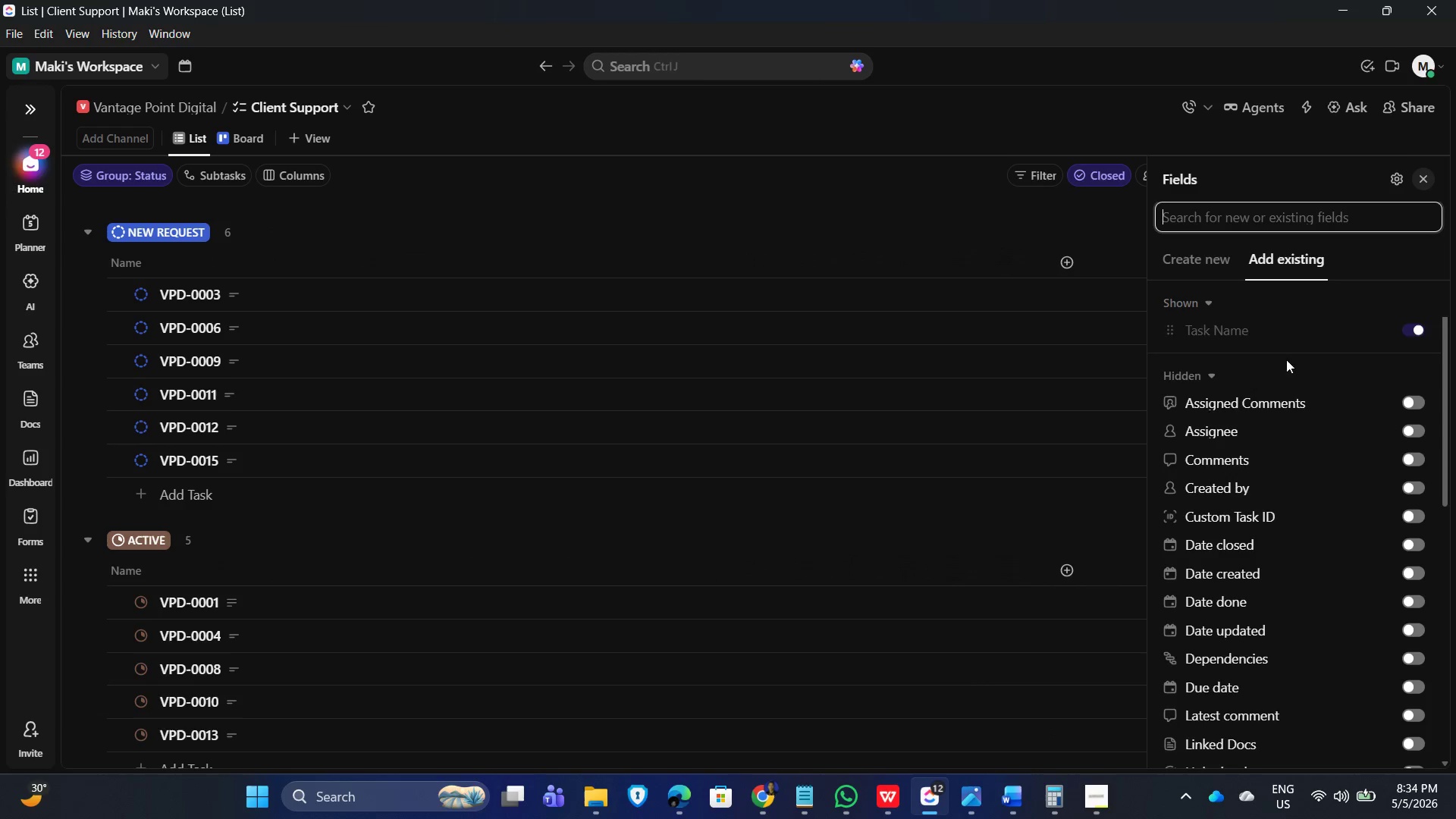 
scroll: coordinate [1289, 468], scroll_direction: down, amount: 26.0
 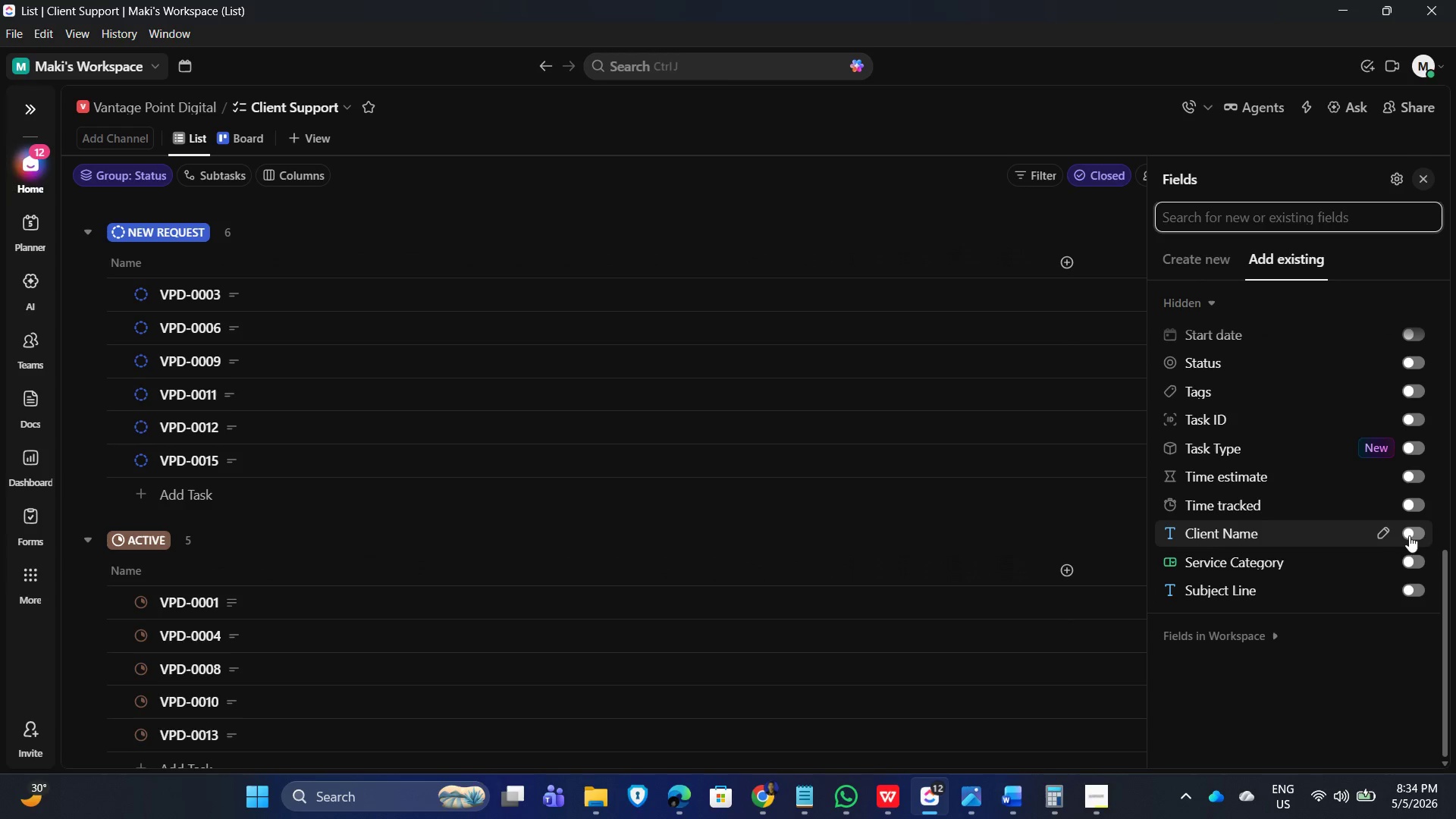 
left_click([1418, 529])
 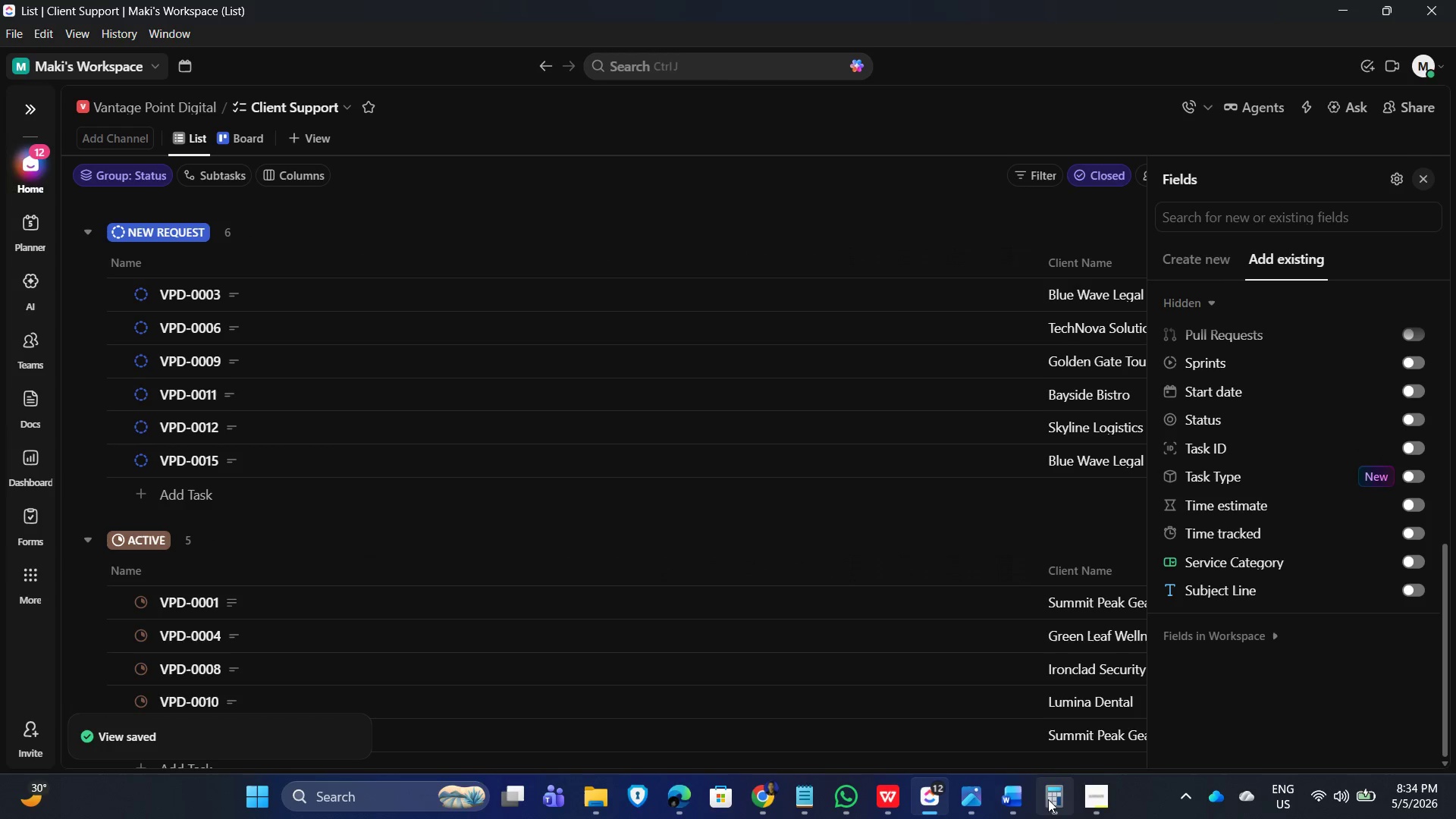 
wait(5.92)
 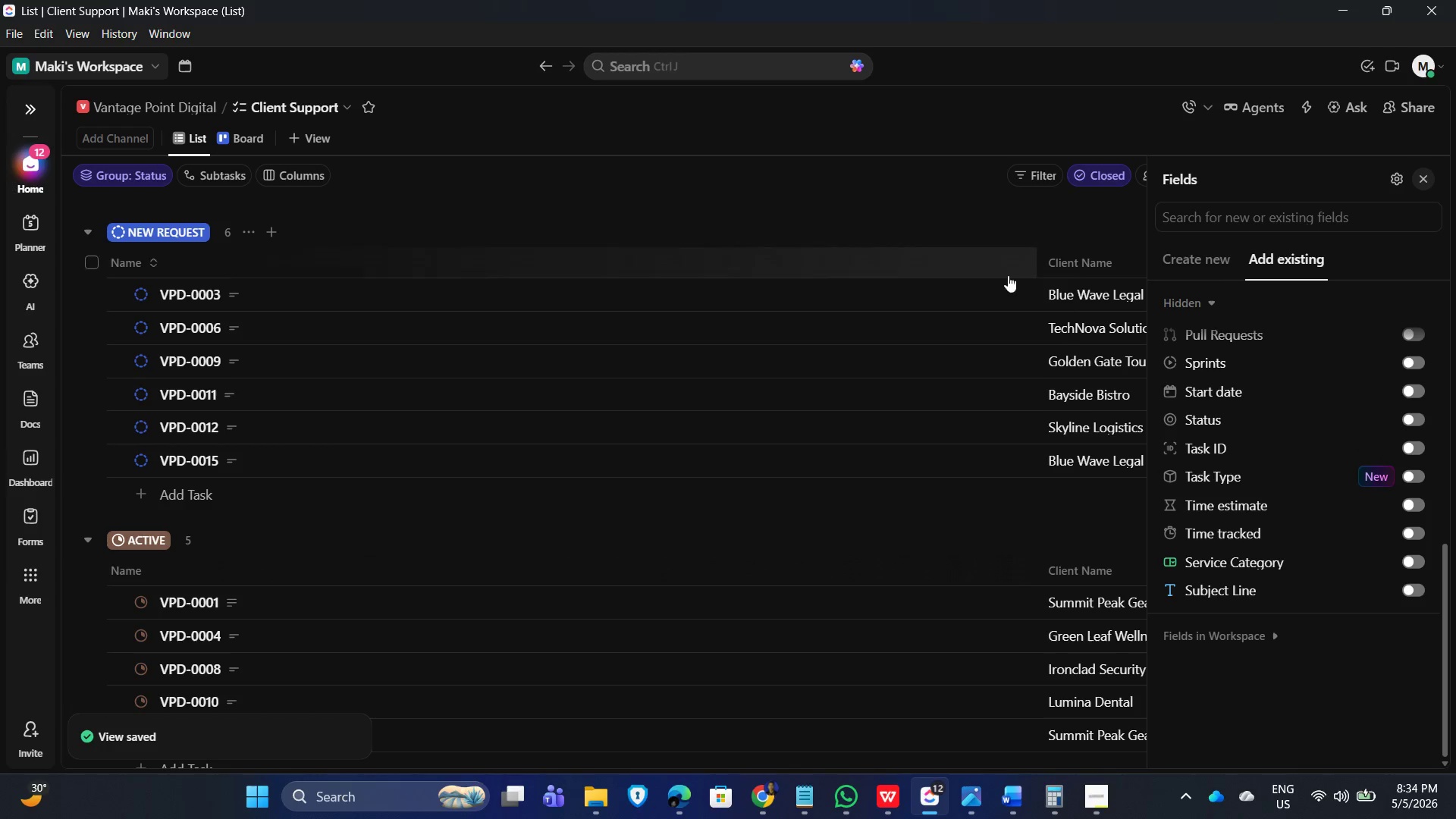 
left_click([806, 810])
 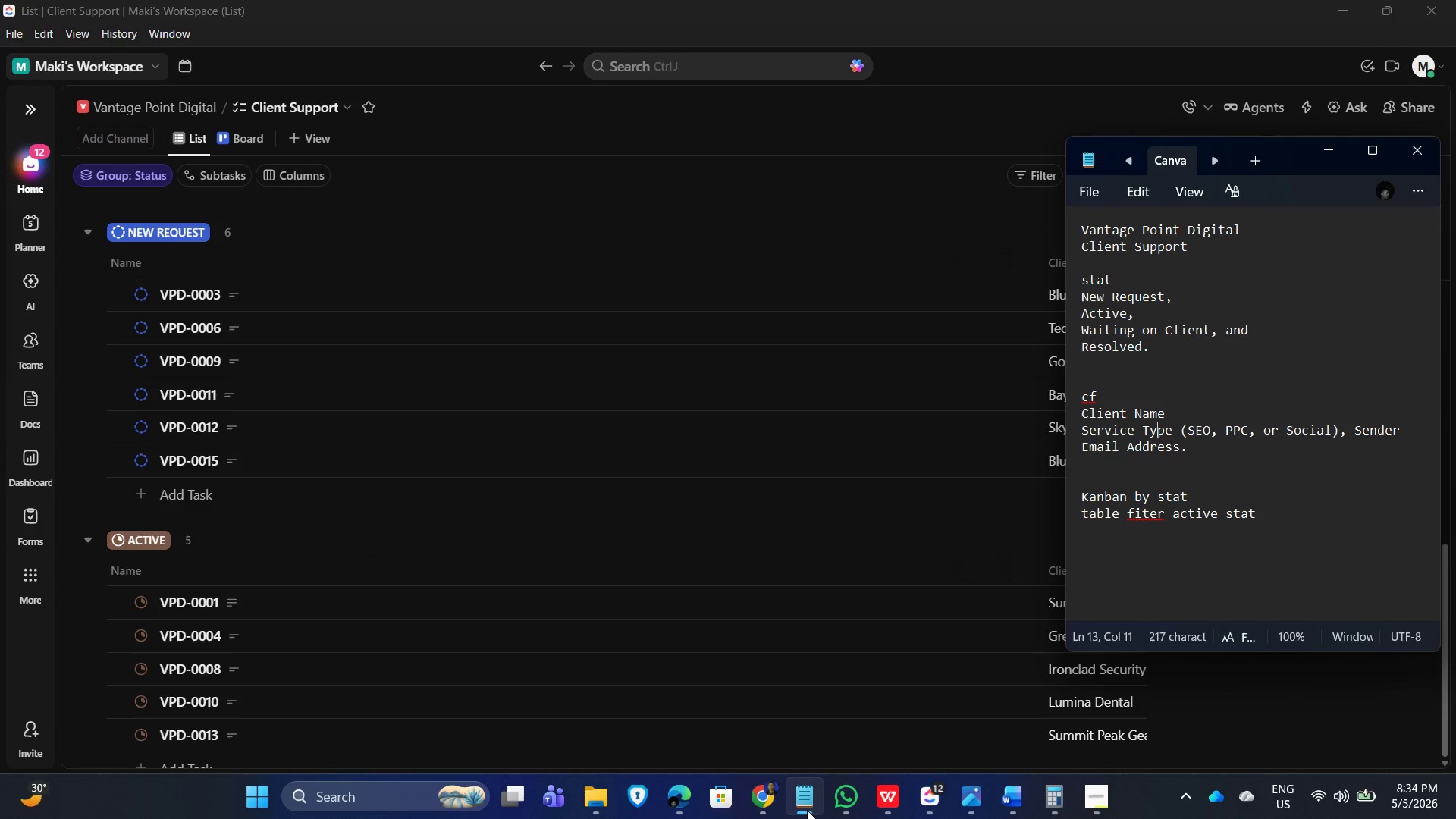 
left_click([808, 810])
 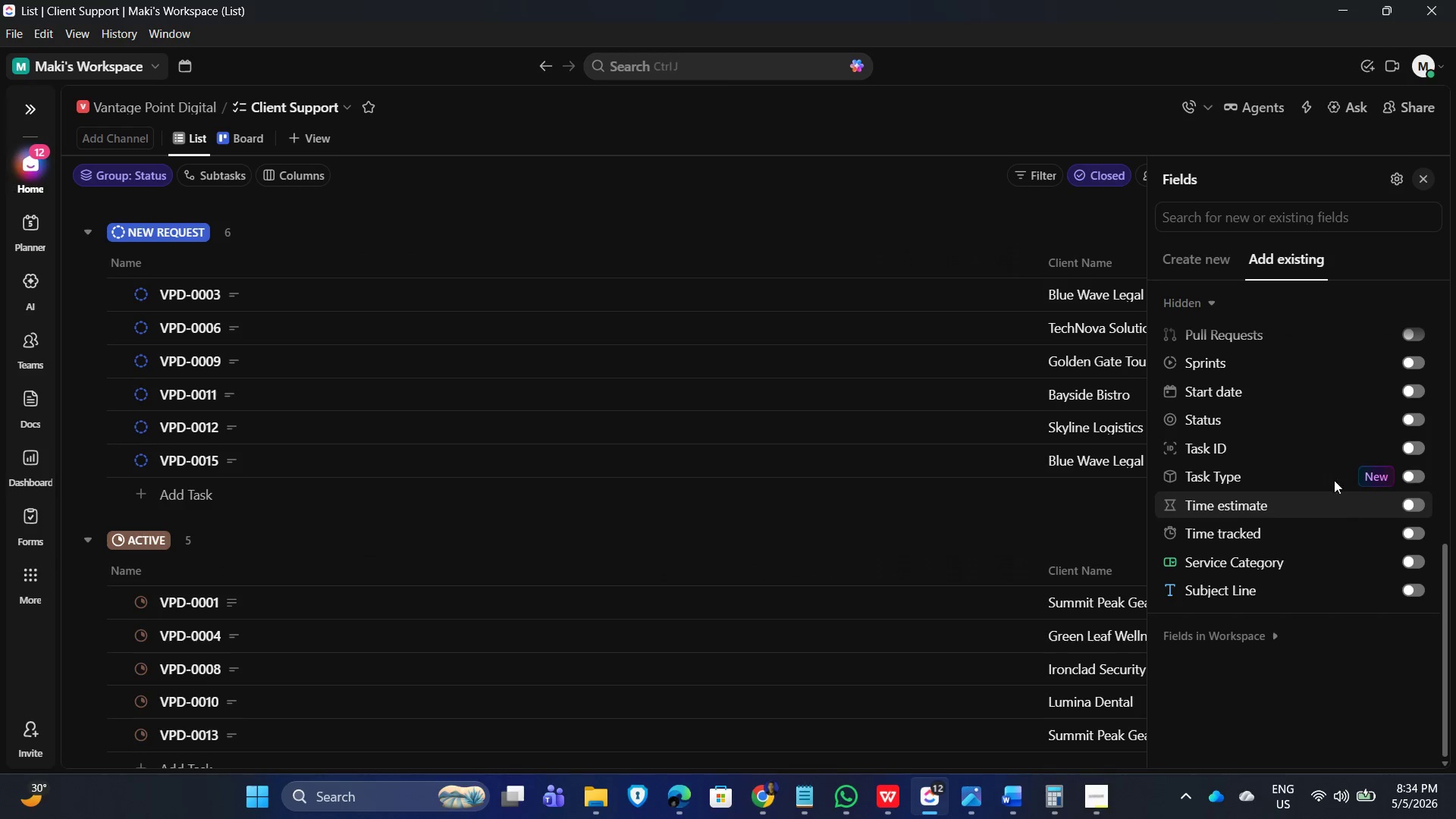 
scroll: coordinate [1288, 577], scroll_direction: down, amount: 5.0
 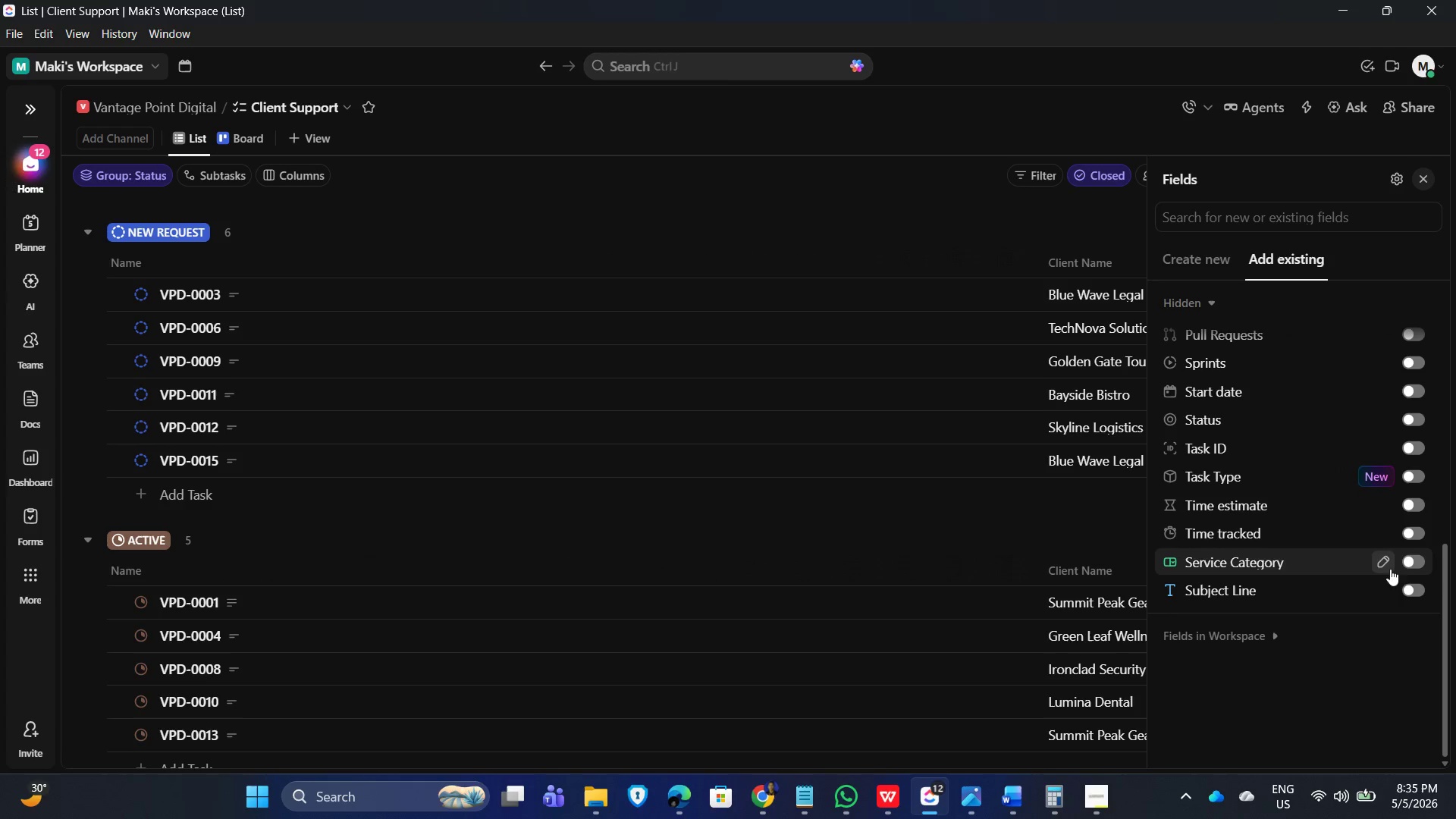 
left_click([1414, 563])
 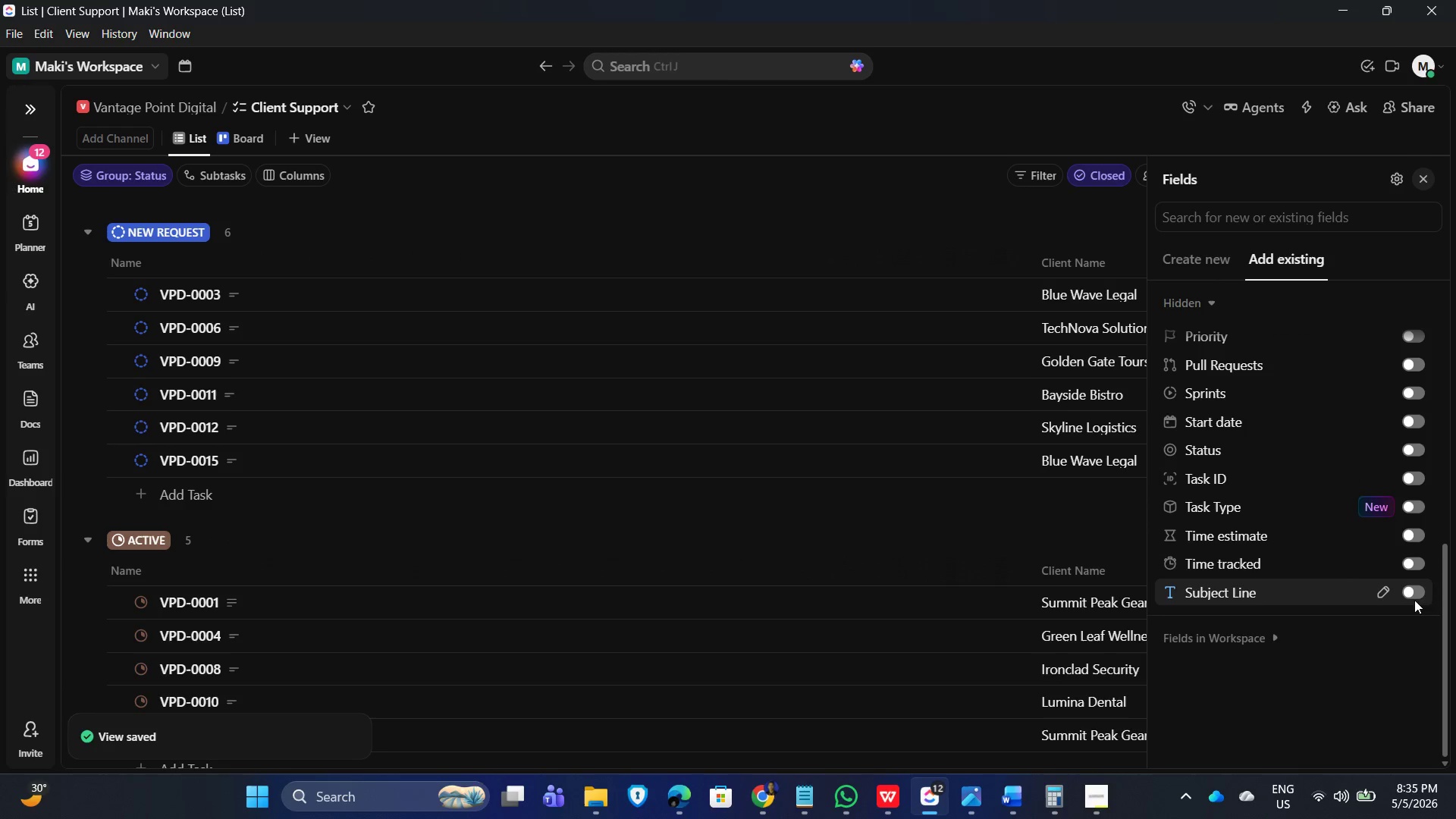 
left_click([1421, 593])
 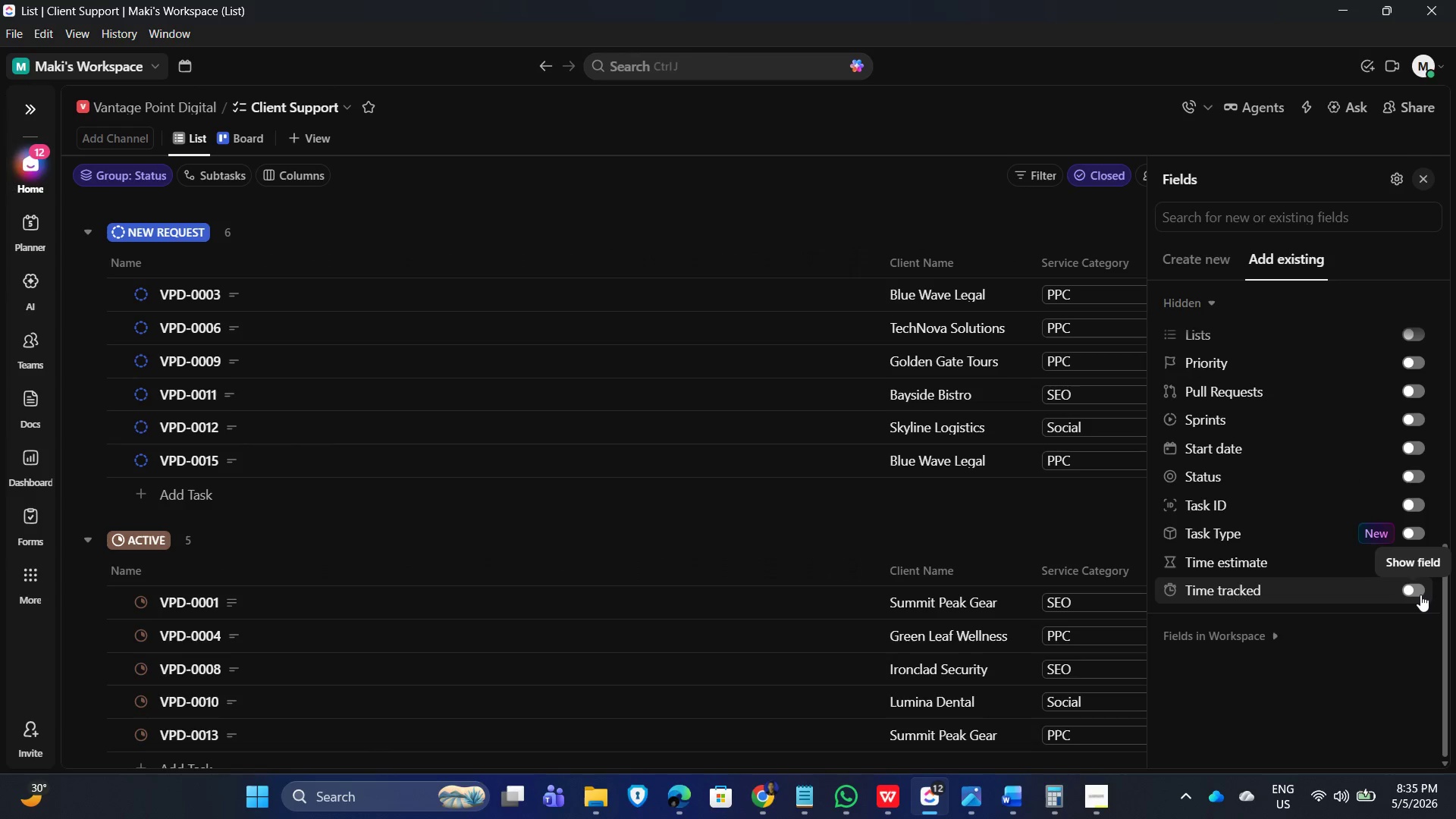 
wait(15.58)
 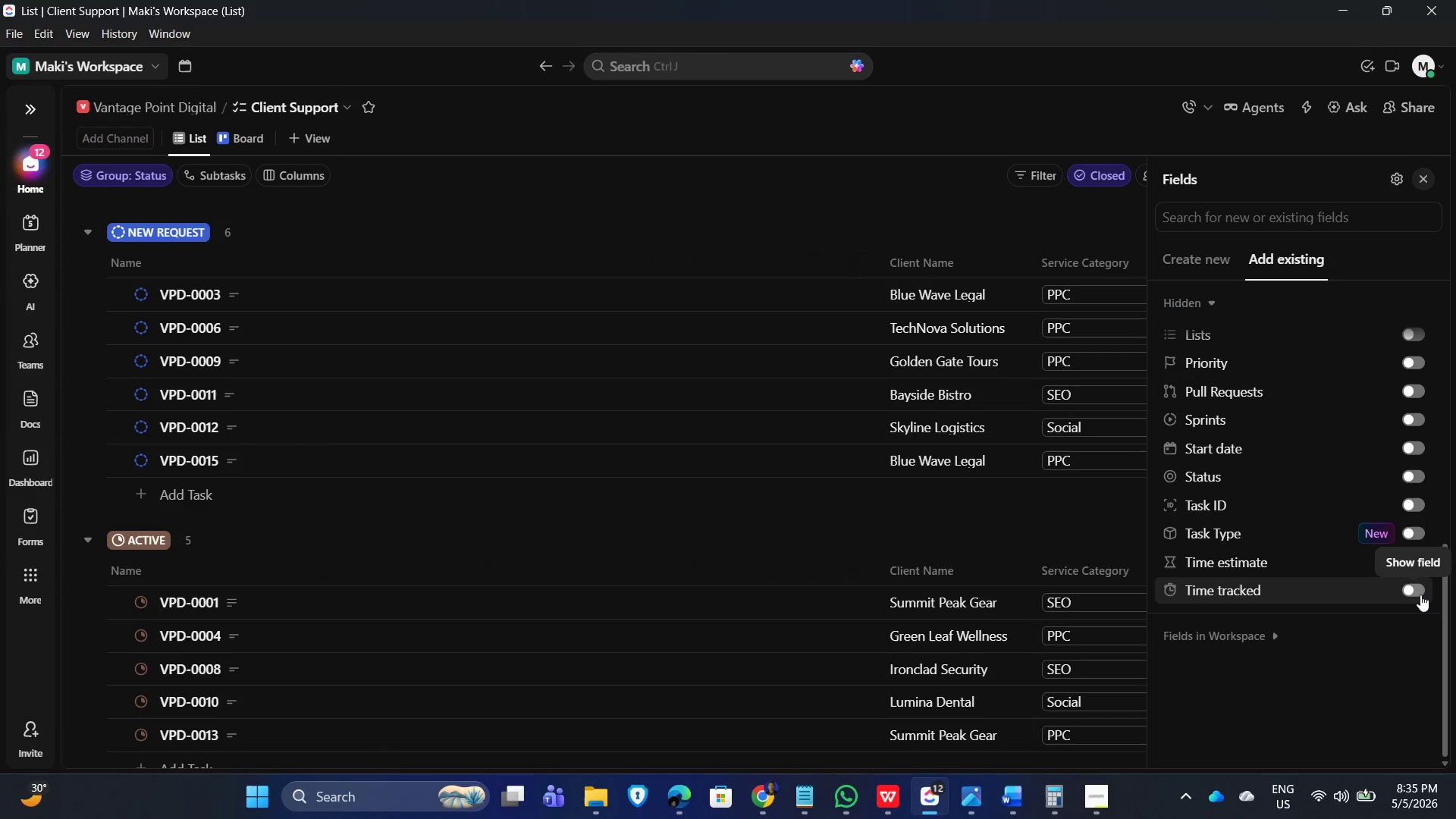 
left_click_drag(start_coordinate=[875, 249], to_coordinate=[470, 271])
 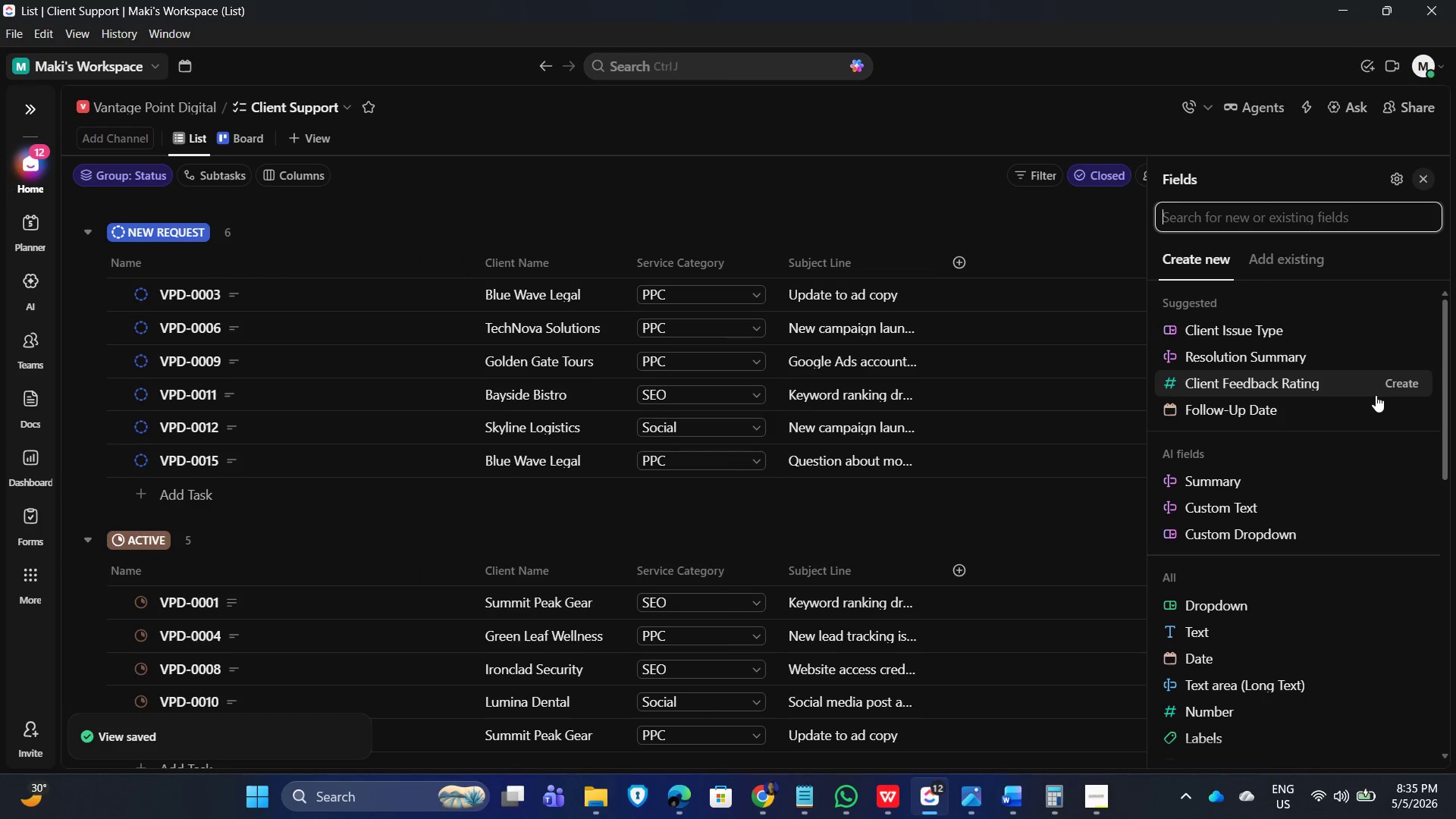 
scroll: coordinate [1264, 438], scroll_direction: down, amount: 4.0
 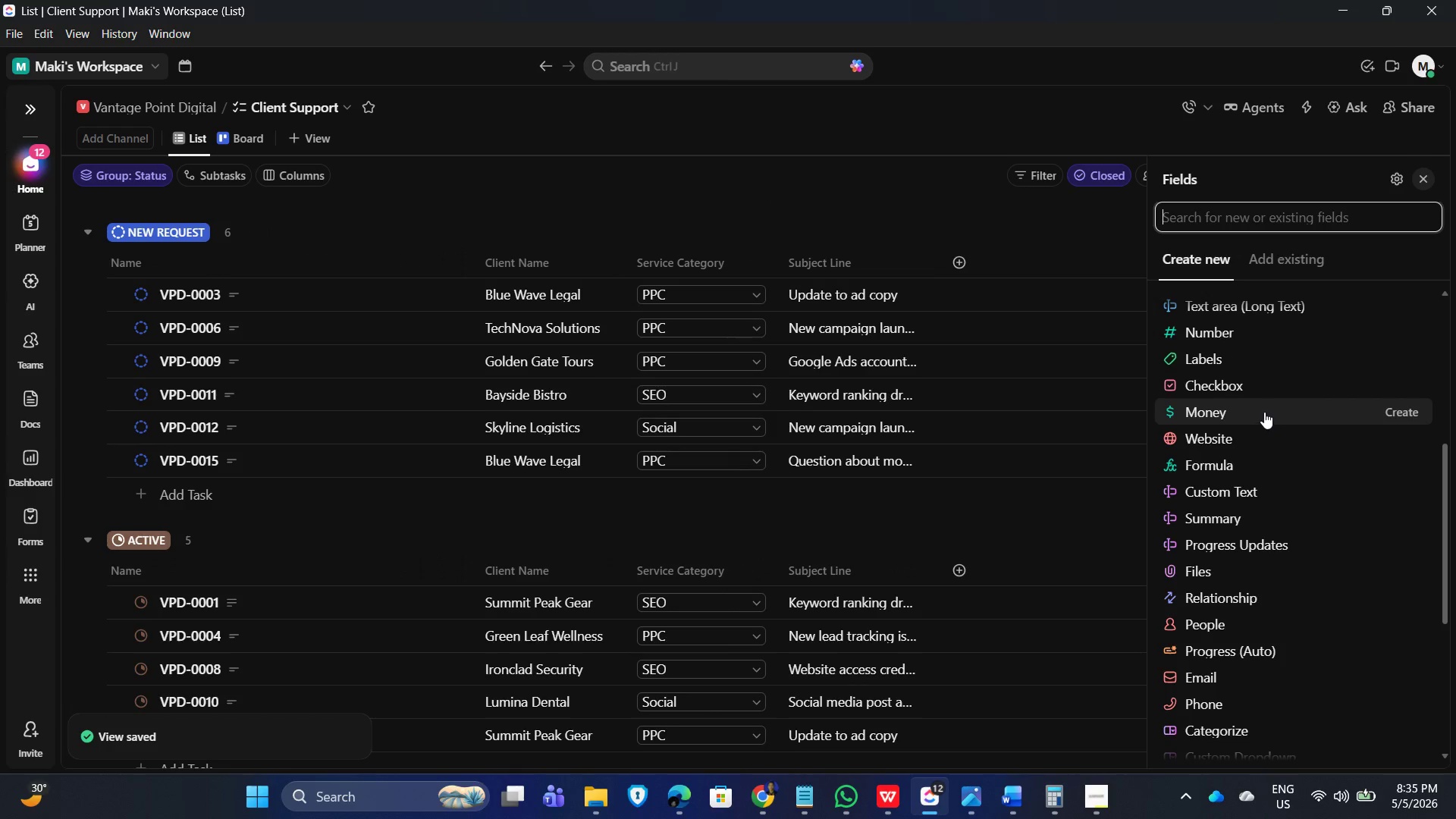 
scroll: coordinate [1277, 369], scroll_direction: up, amount: 3.0
 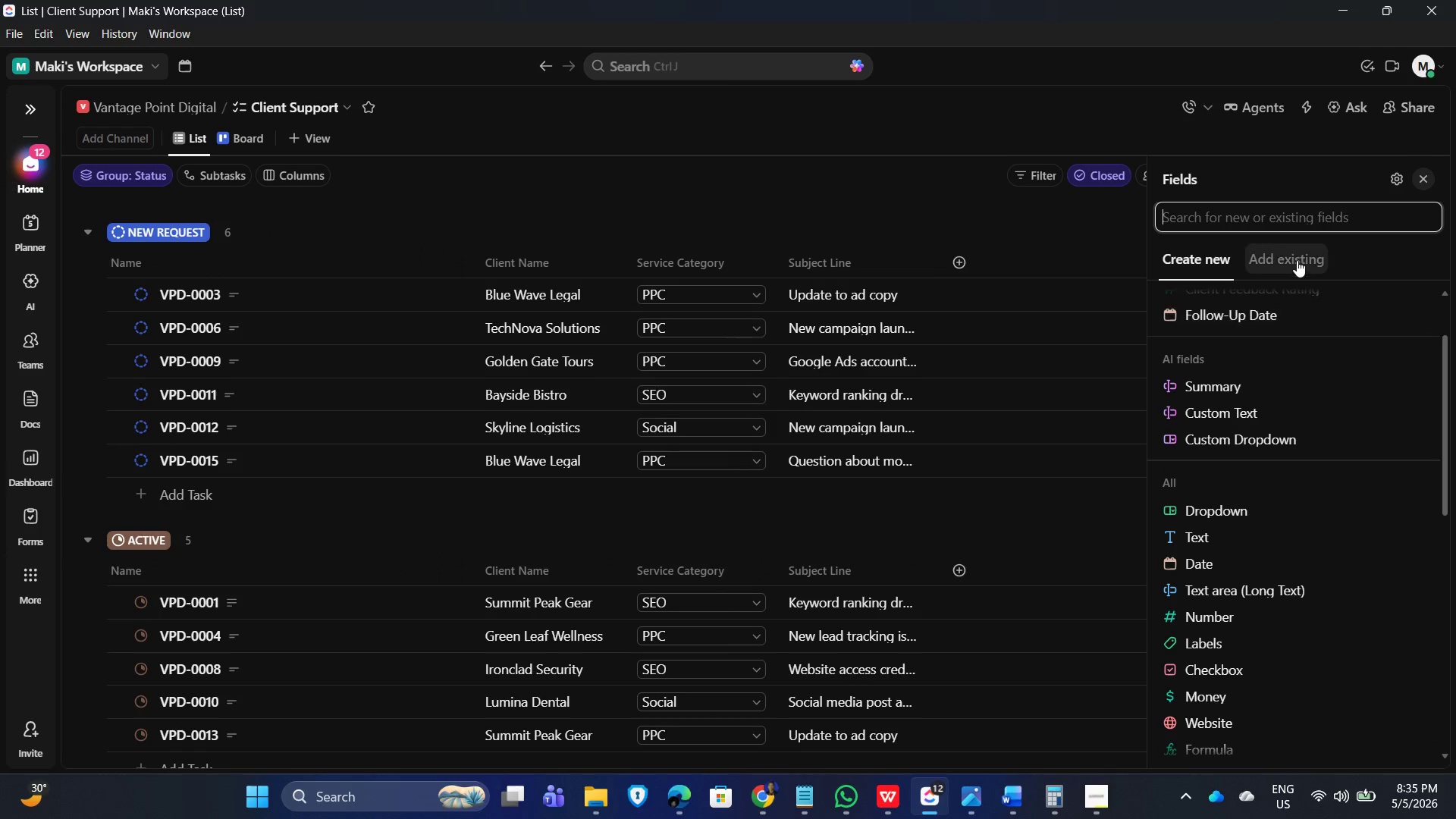 
left_click([1296, 257])
 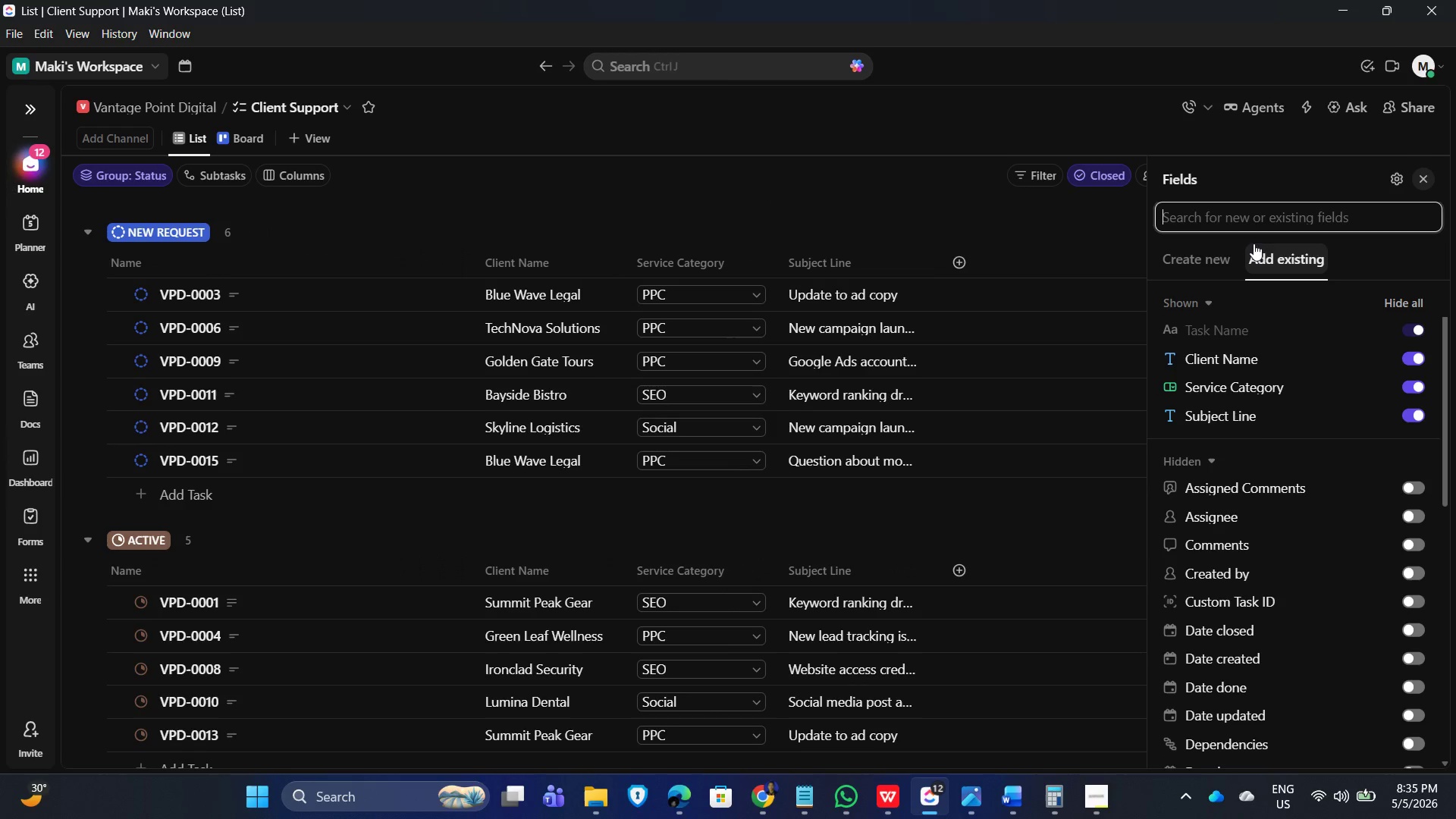 
type(prio)
 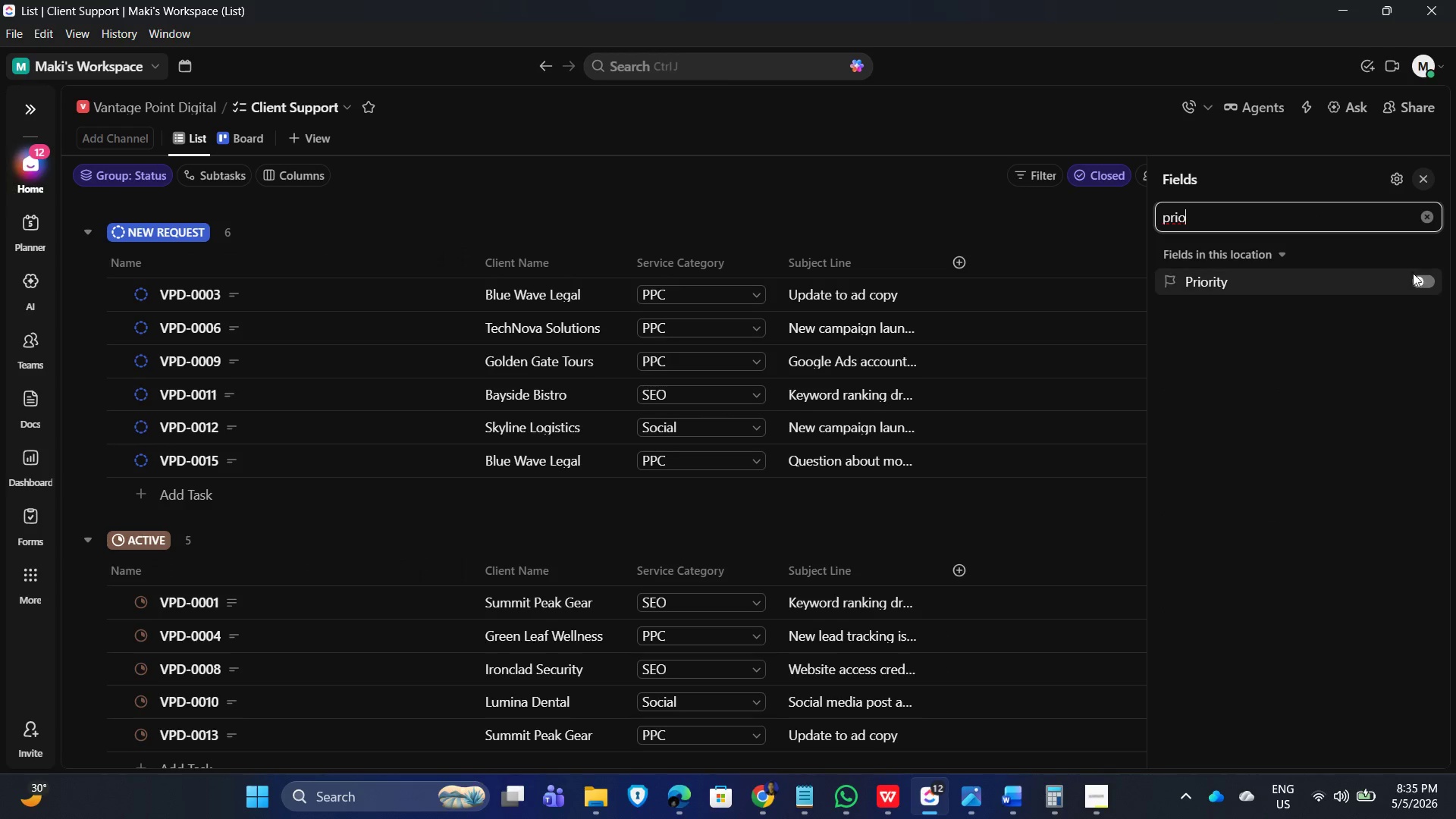 
left_click([1428, 286])
 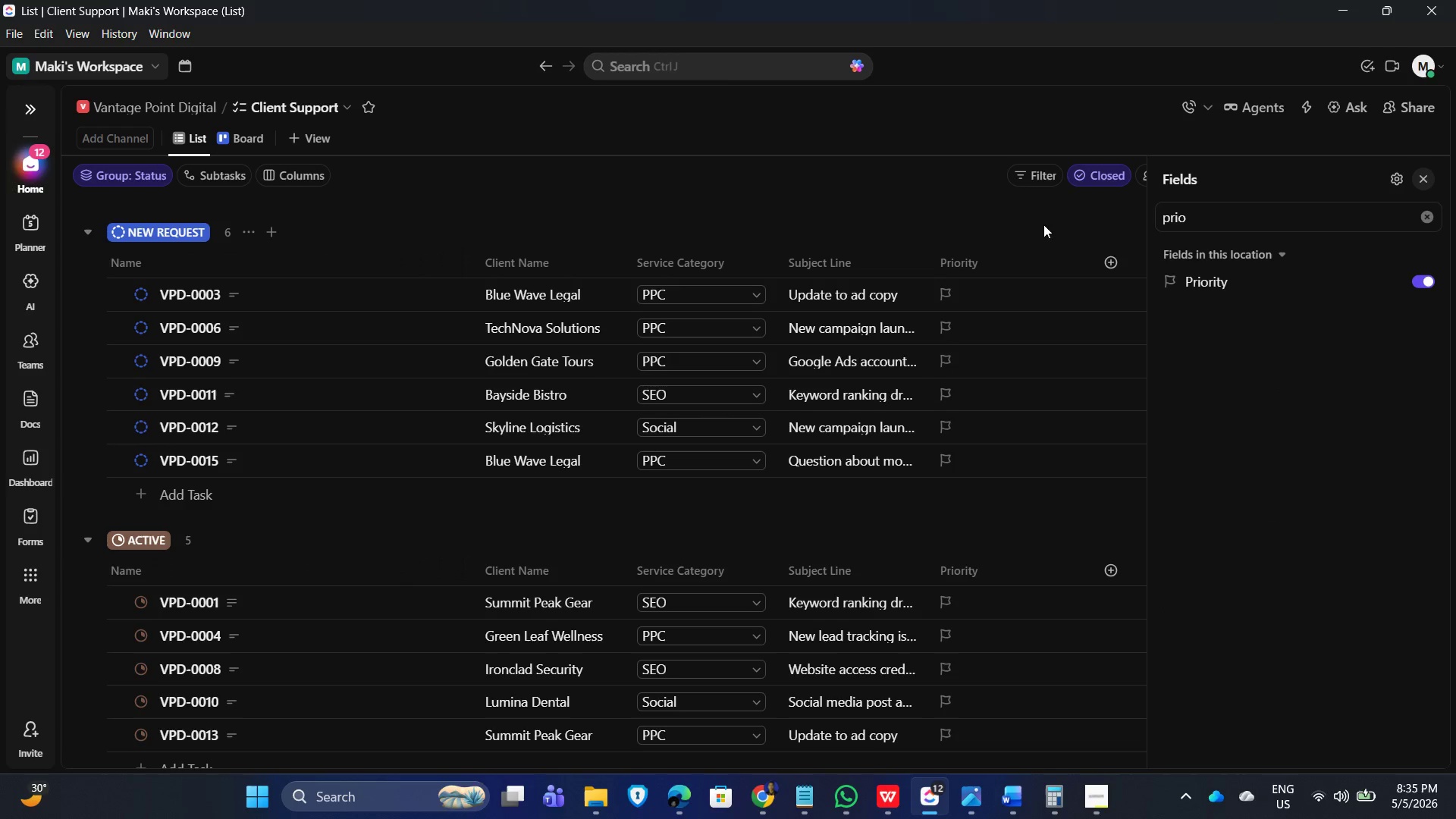 
left_click([930, 215])
 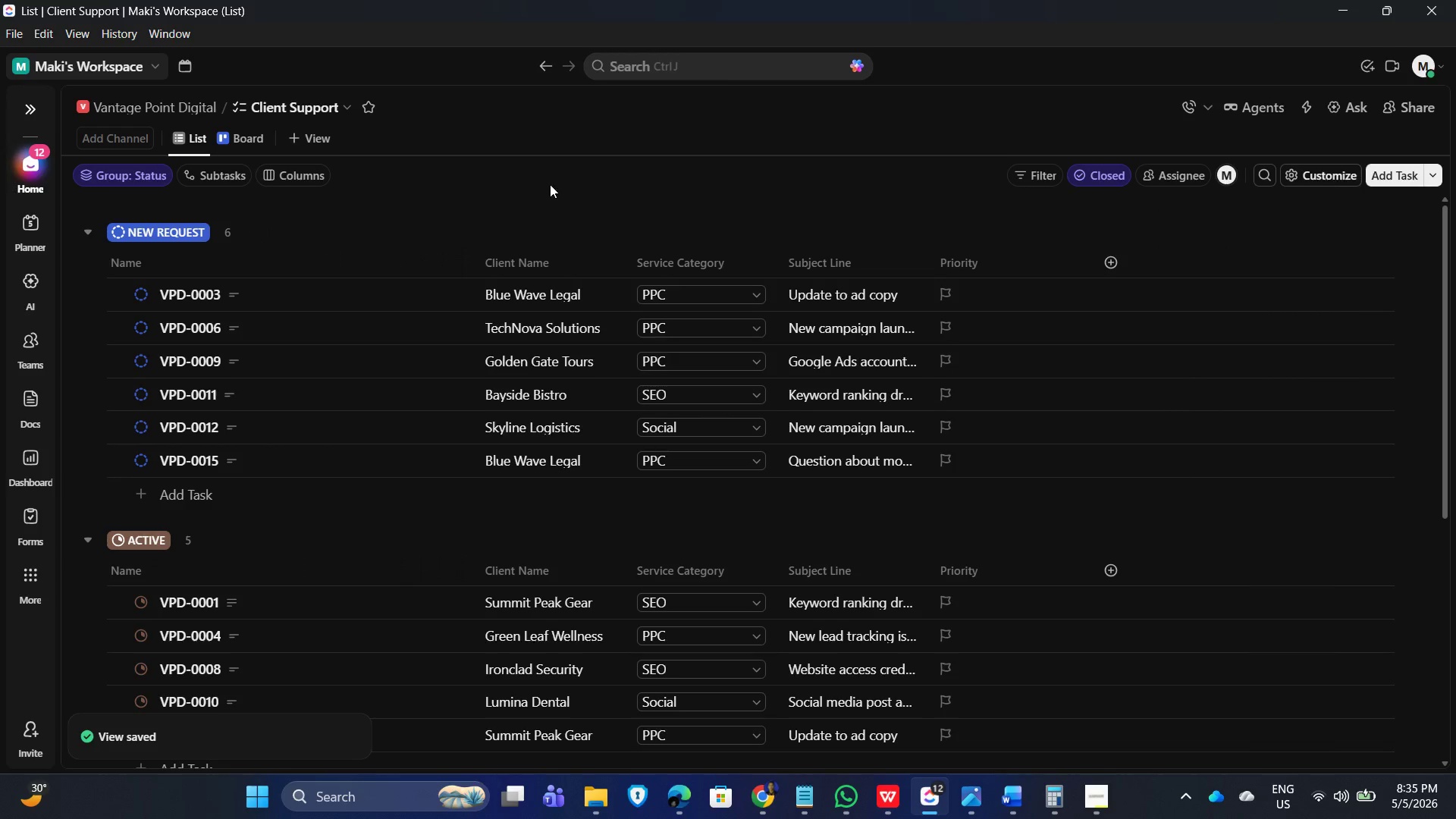 
left_click([550, 184])
 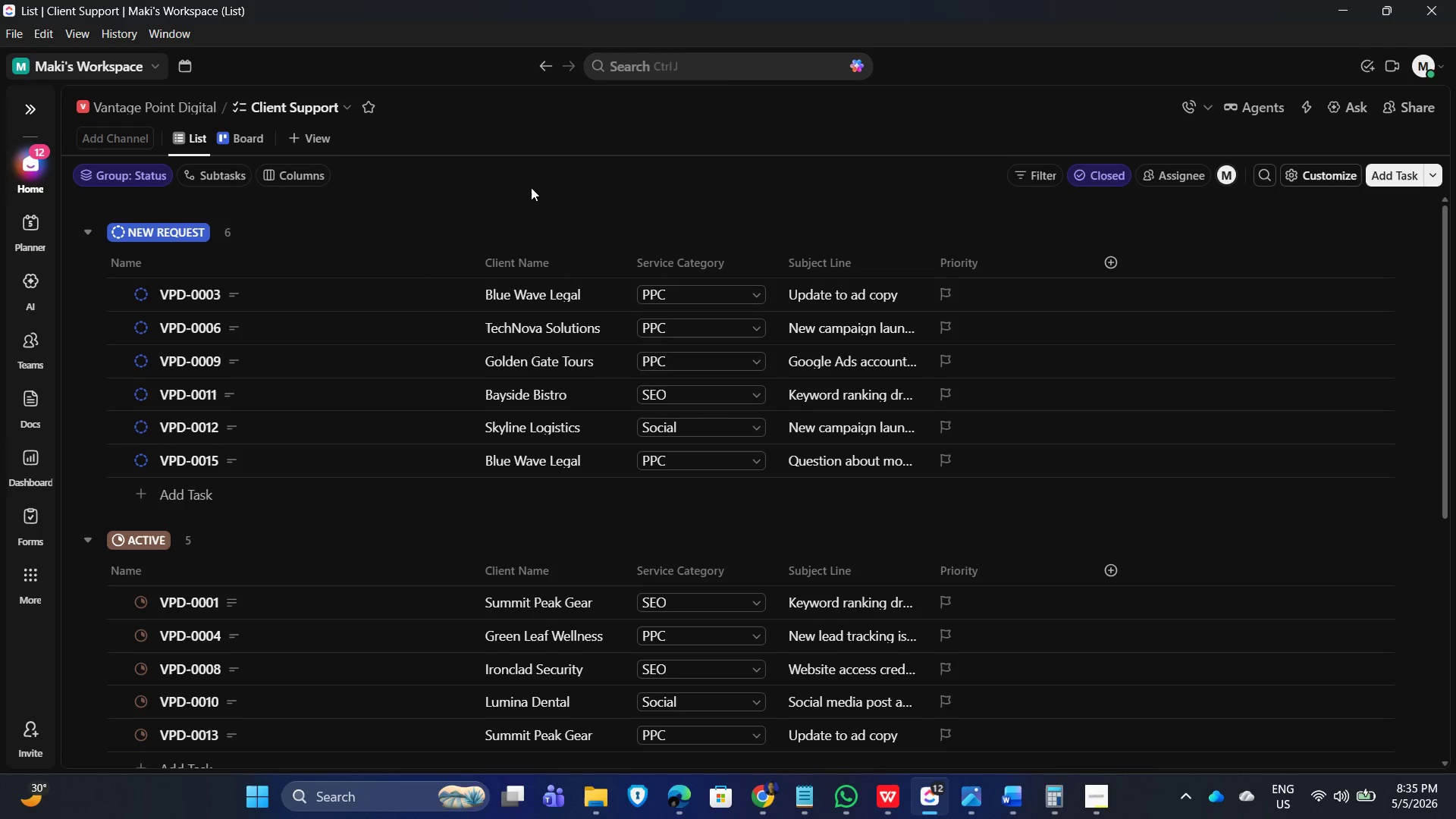 
wait(9.7)
 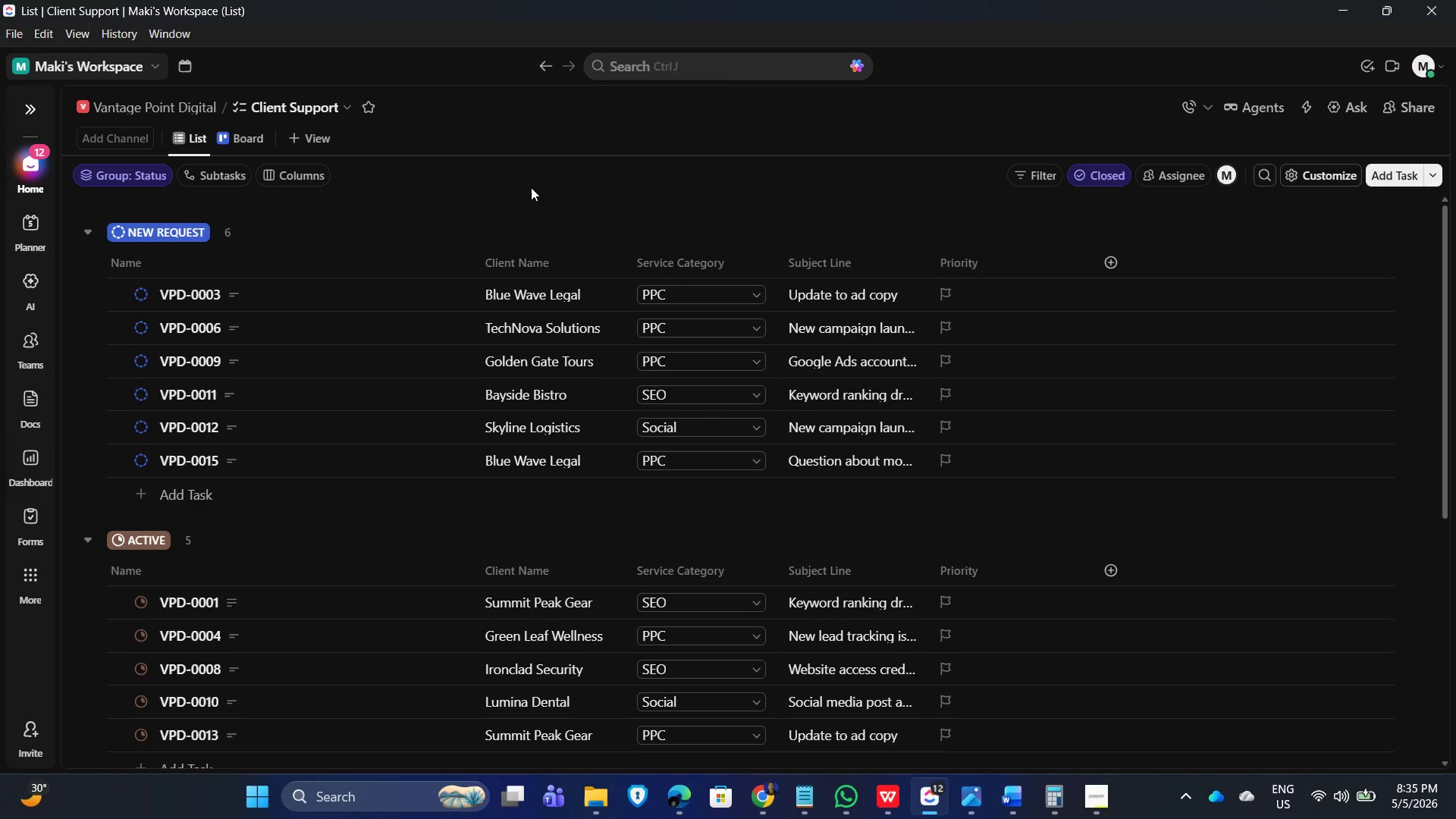 
mouse_move([679, 424])
 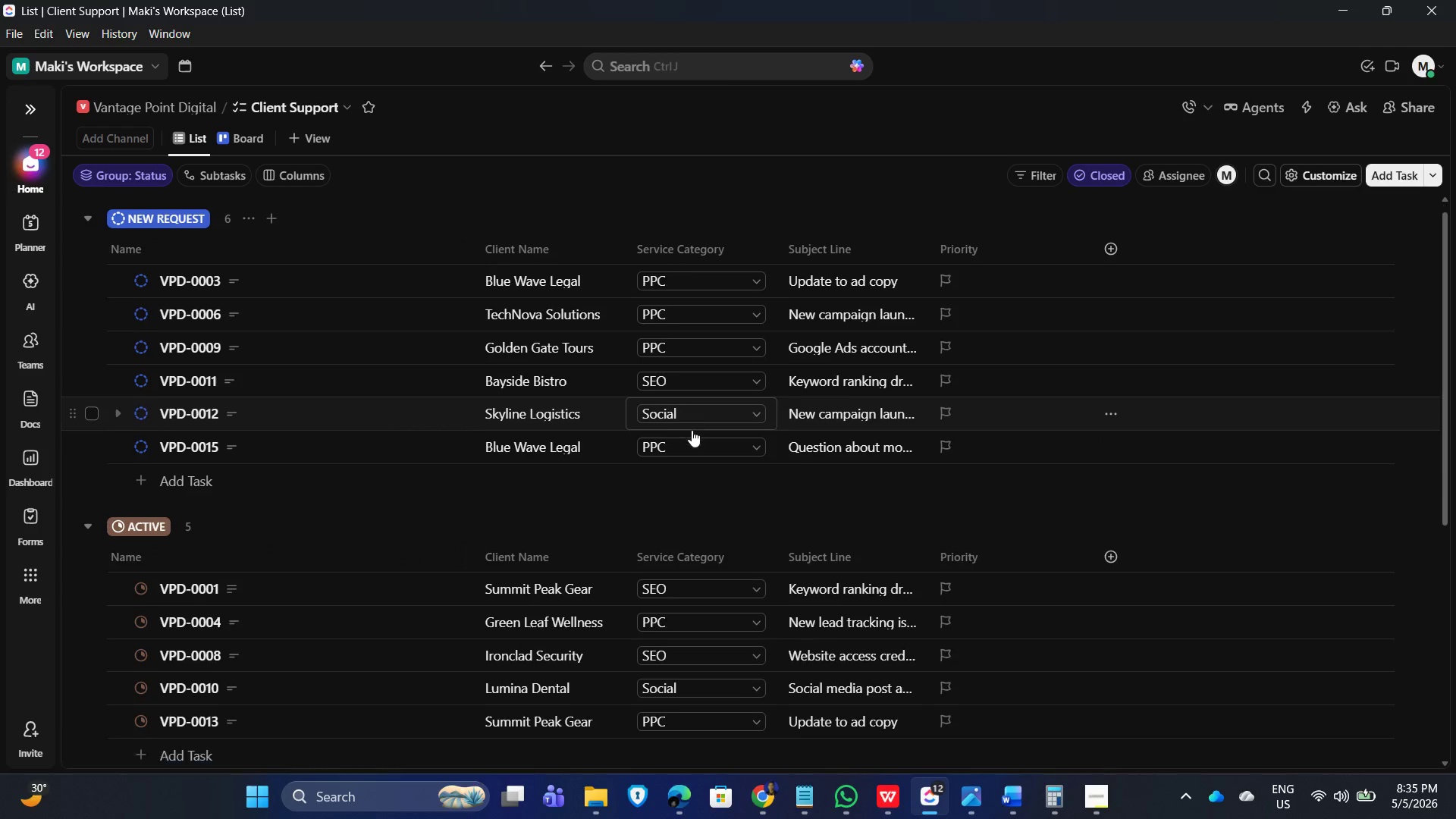 
scroll: coordinate [739, 516], scroll_direction: down, amount: 8.0
 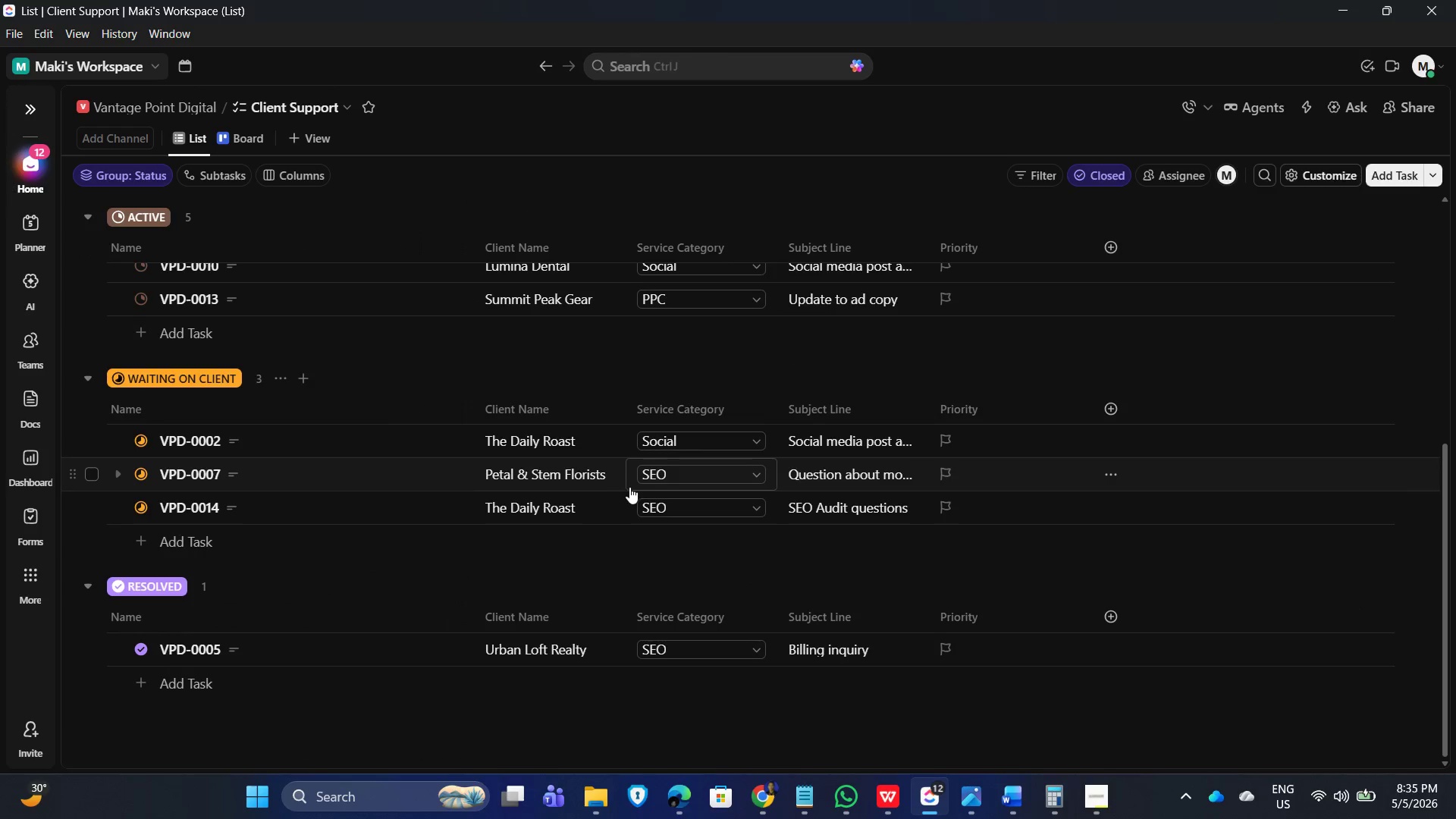 
scroll: coordinate [640, 352], scroll_direction: up, amount: 7.0
 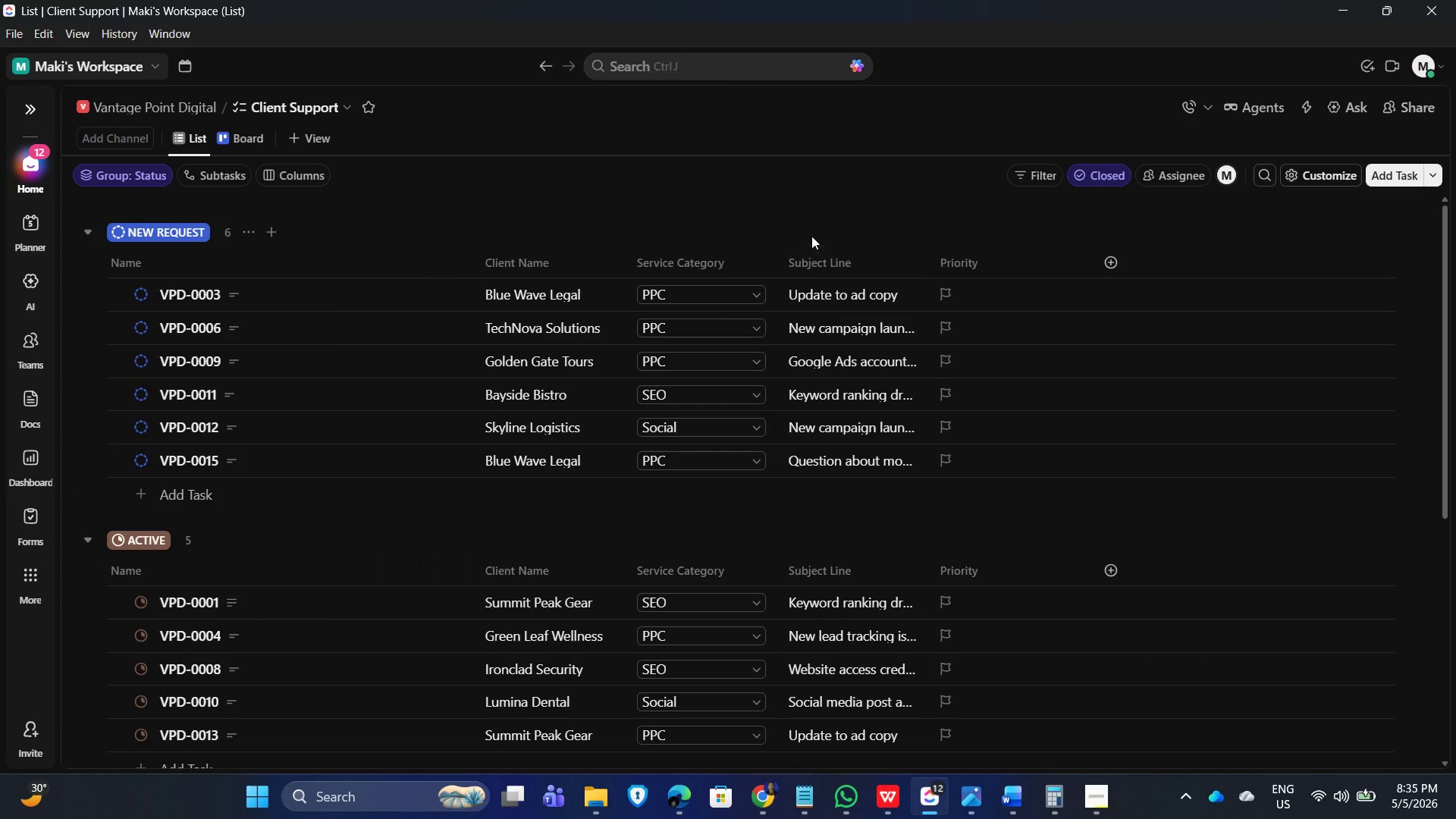 
left_click([760, 220])
 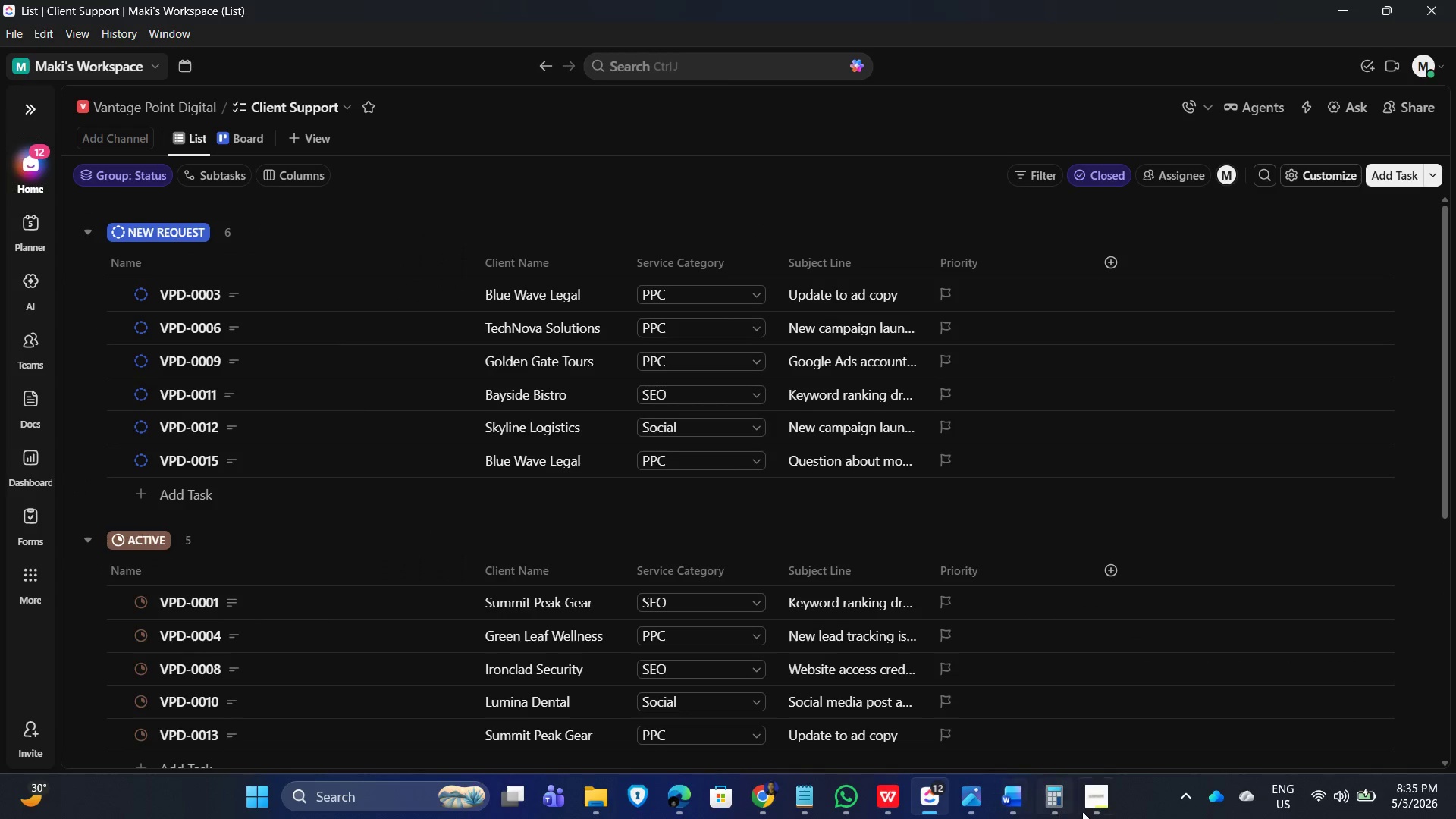 
left_click([1101, 812])